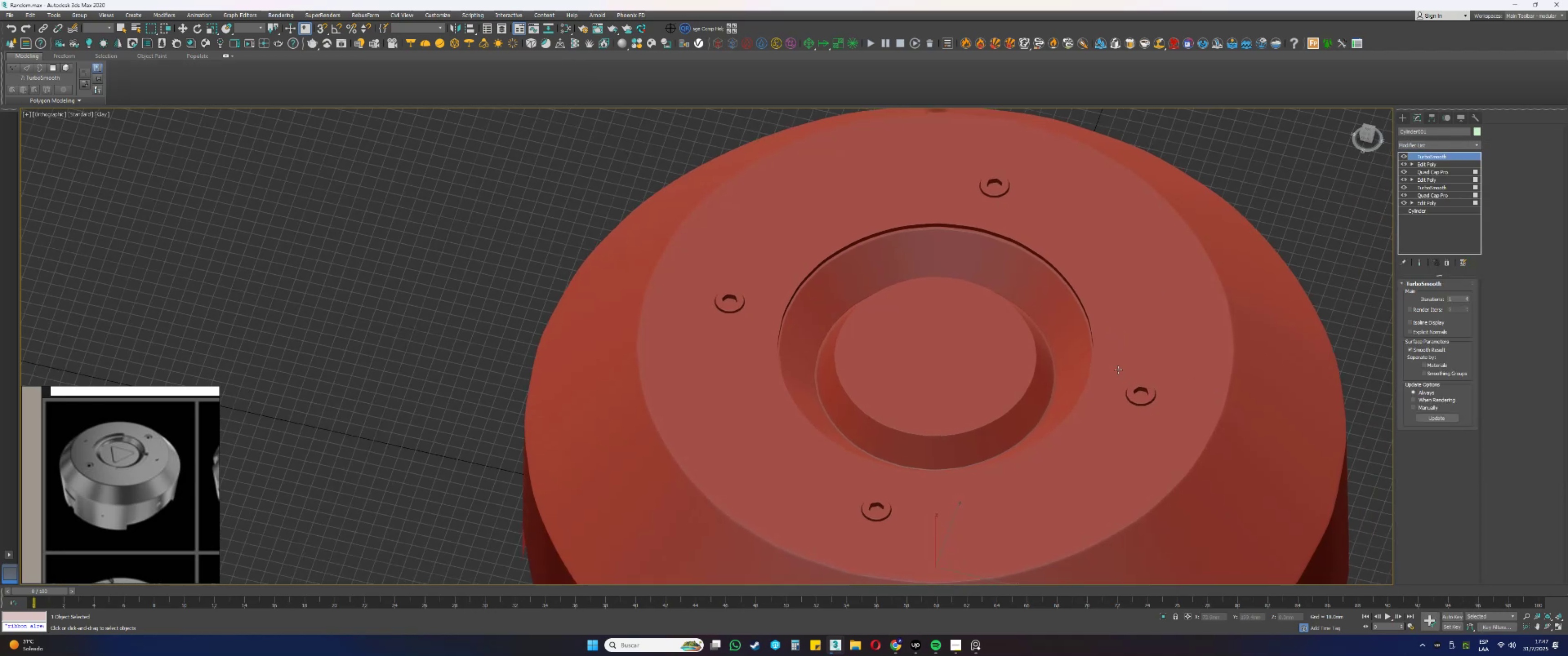 
hold_key(key=AltLeft, duration=0.35)
 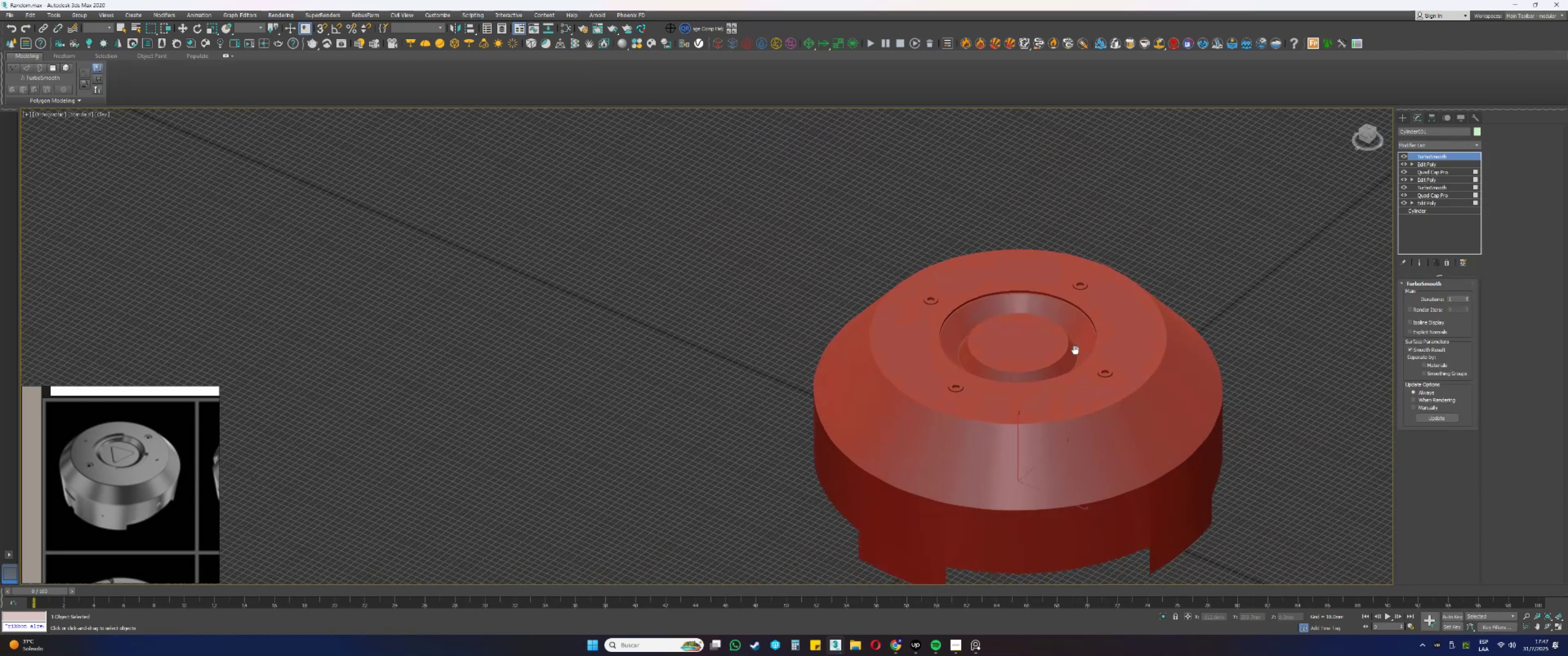 
key(F4)
 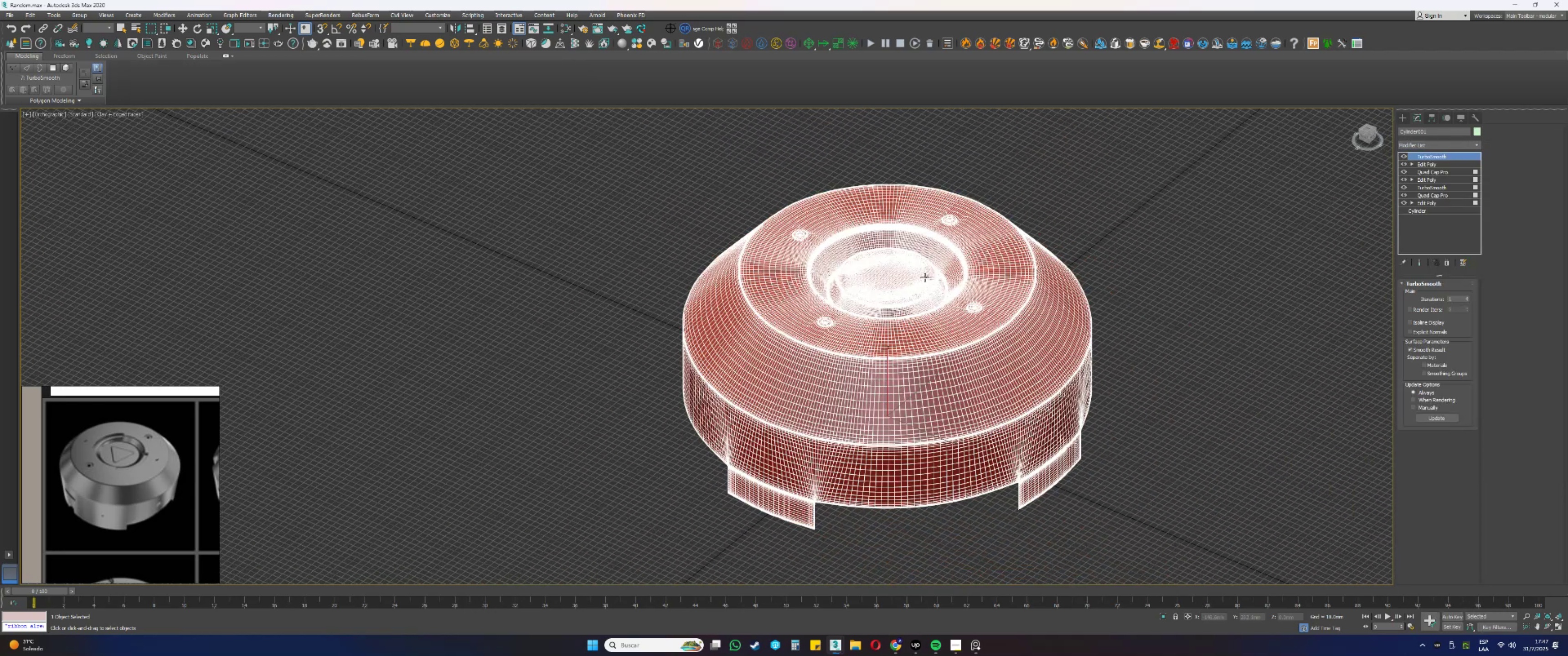 
scroll: coordinate [925, 278], scroll_direction: up, amount: 1.0
 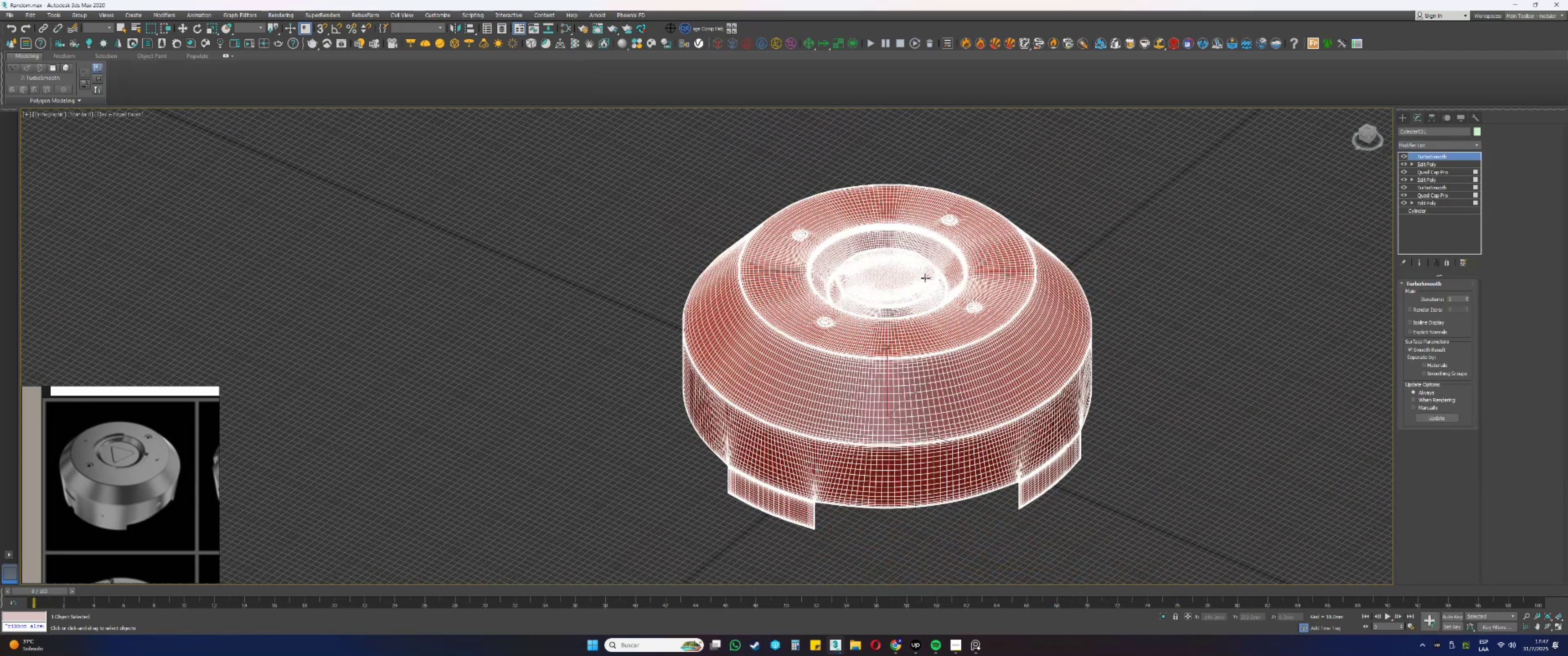 
key(F4)
 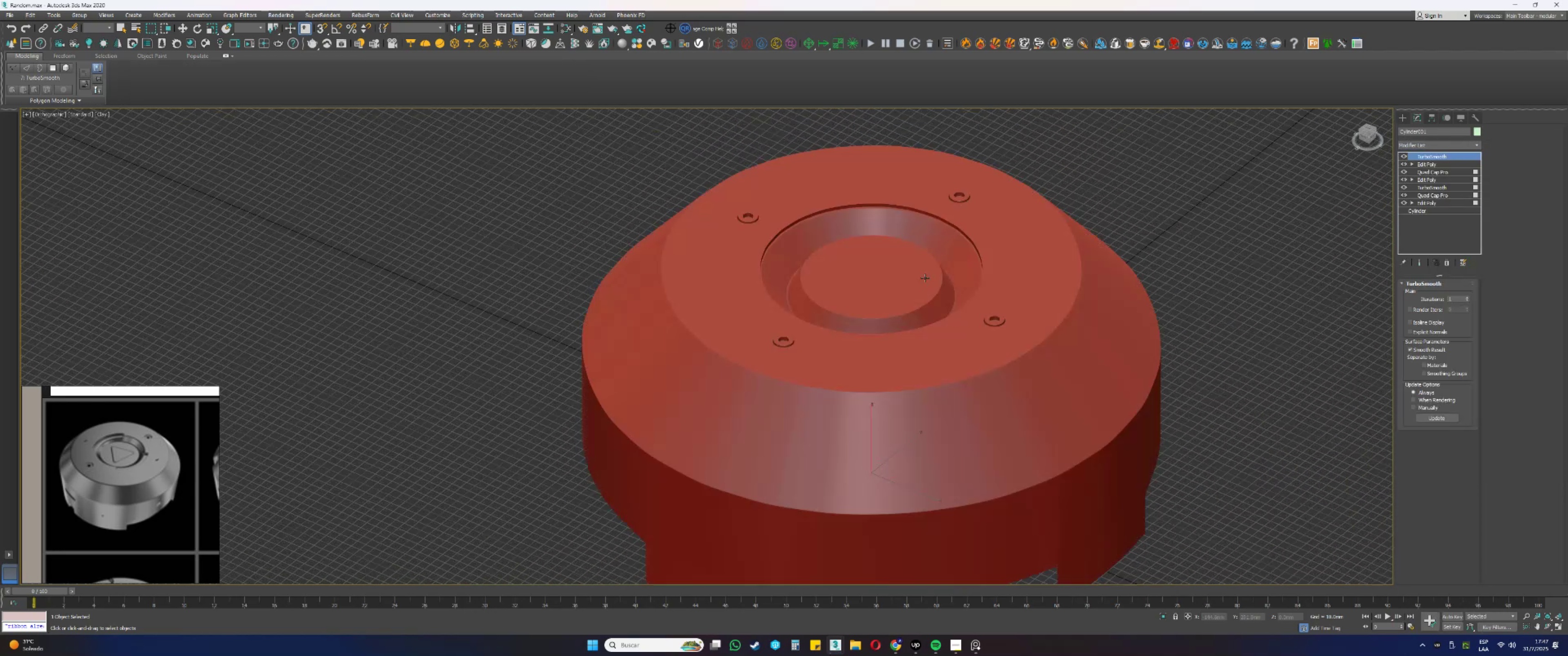 
scroll: coordinate [1016, 331], scroll_direction: up, amount: 6.0
 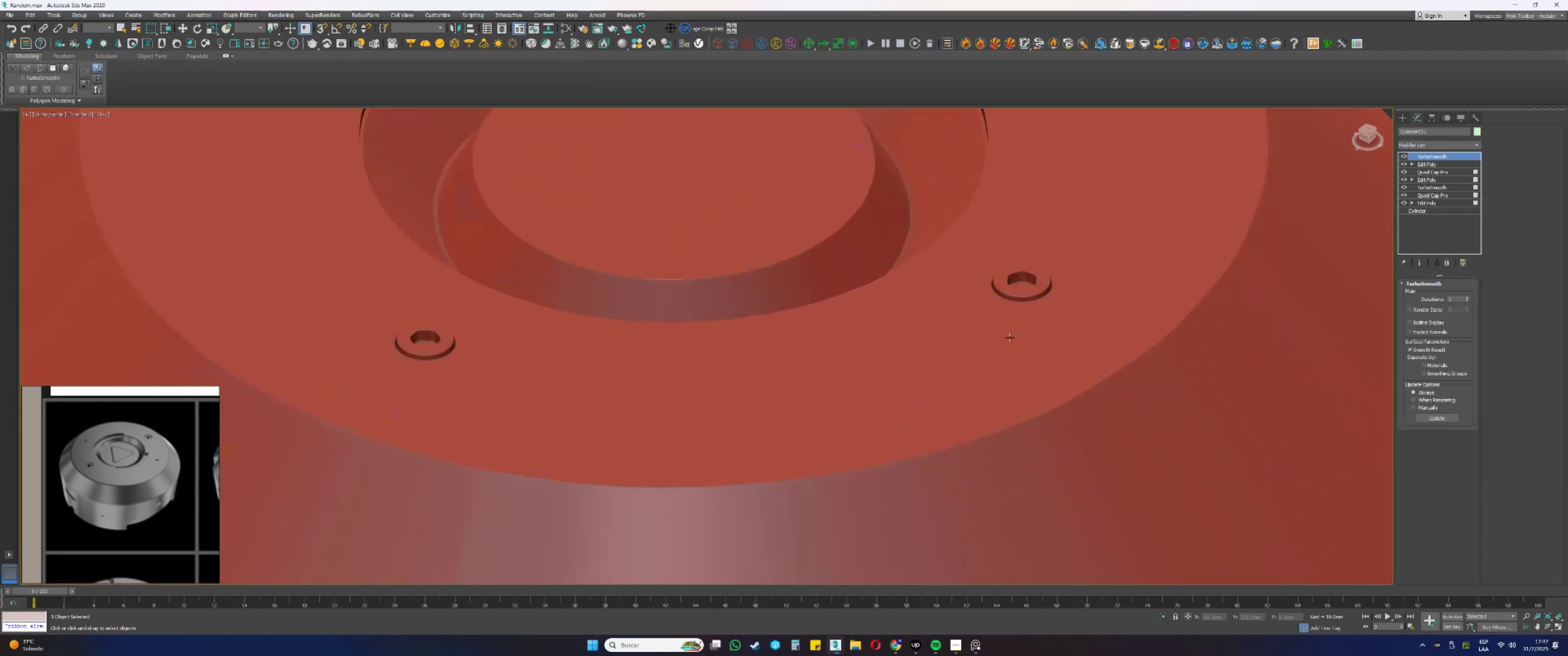 
key(F4)
 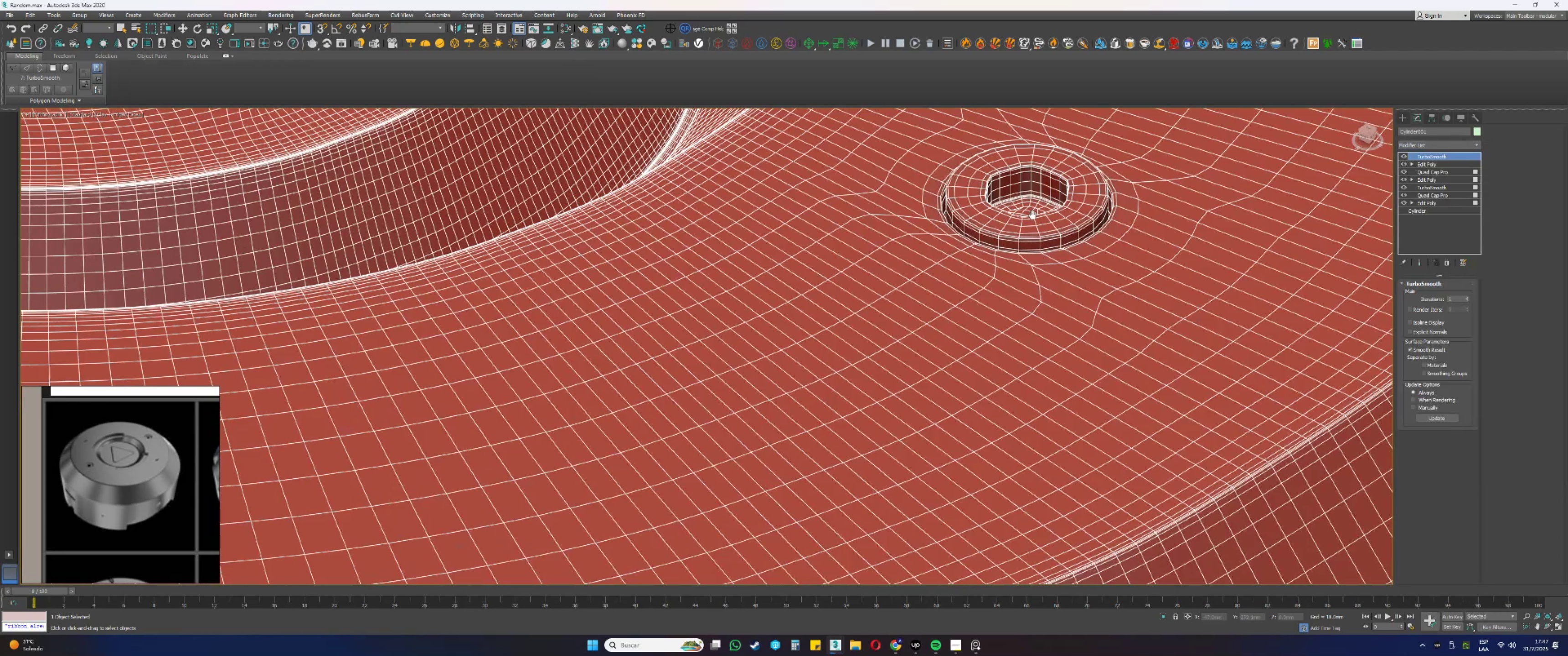 
scroll: coordinate [962, 333], scroll_direction: up, amount: 2.0
 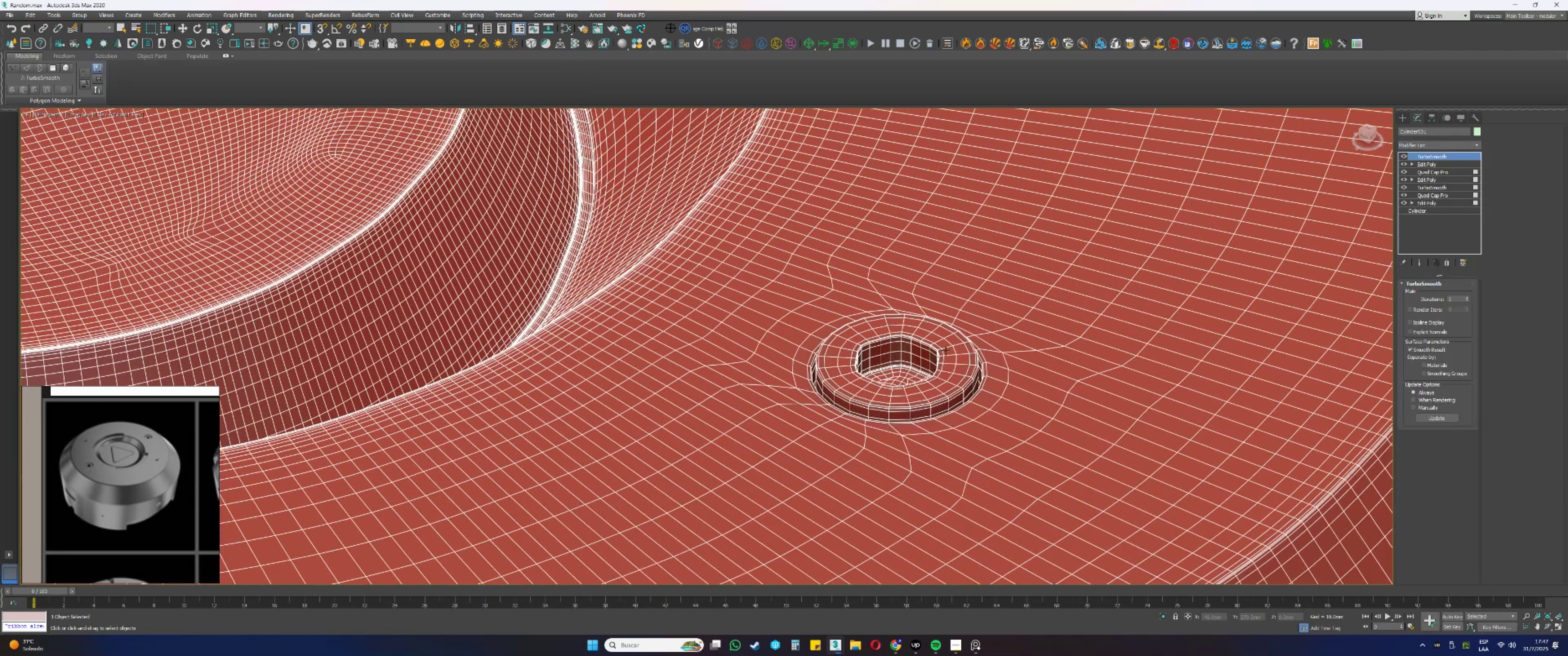 
key(F4)
 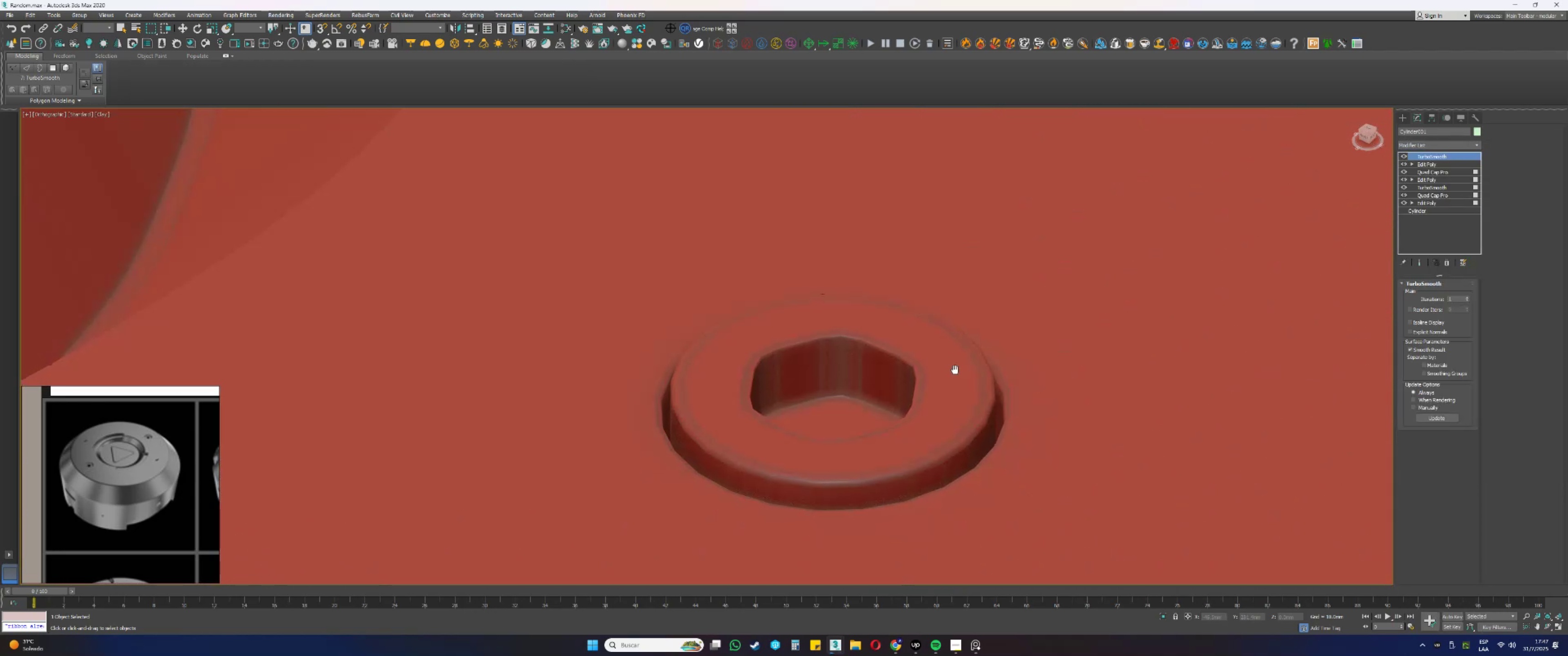 
key(F4)
 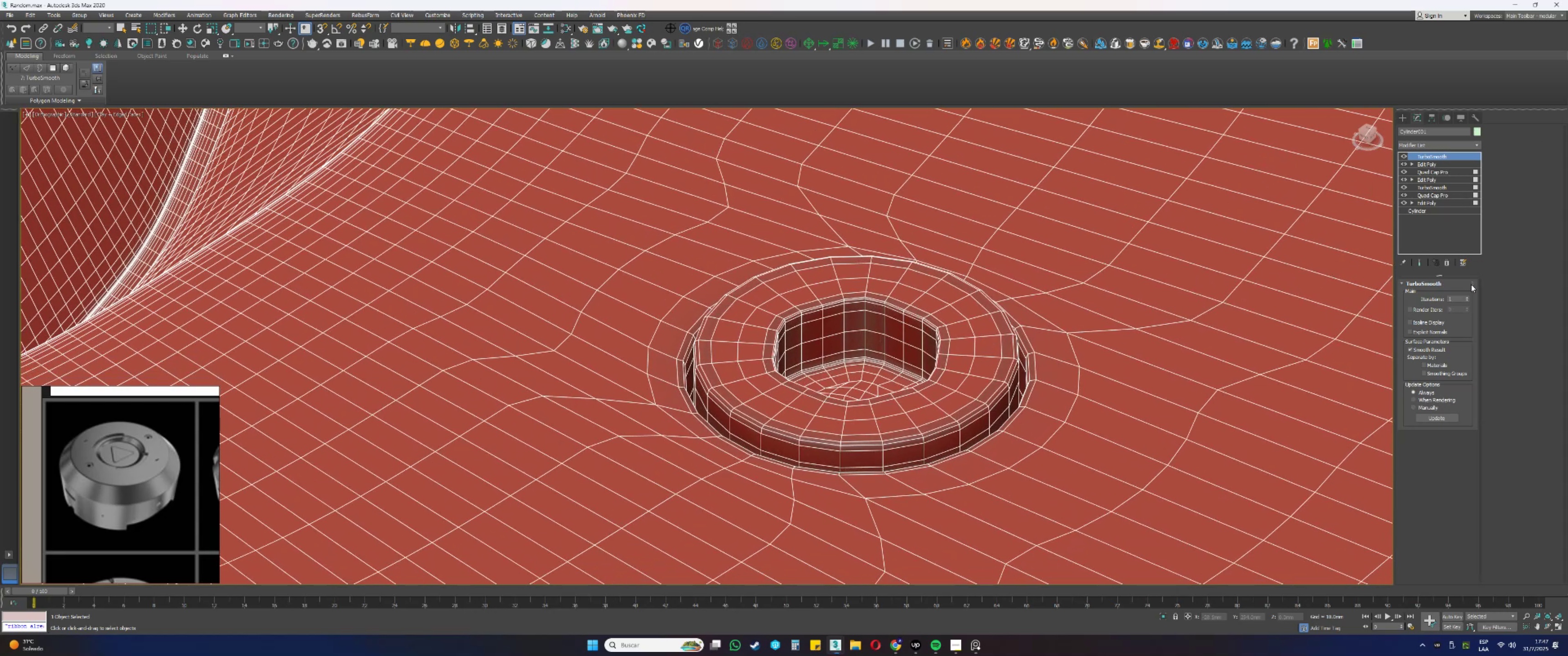 
wait(5.4)
 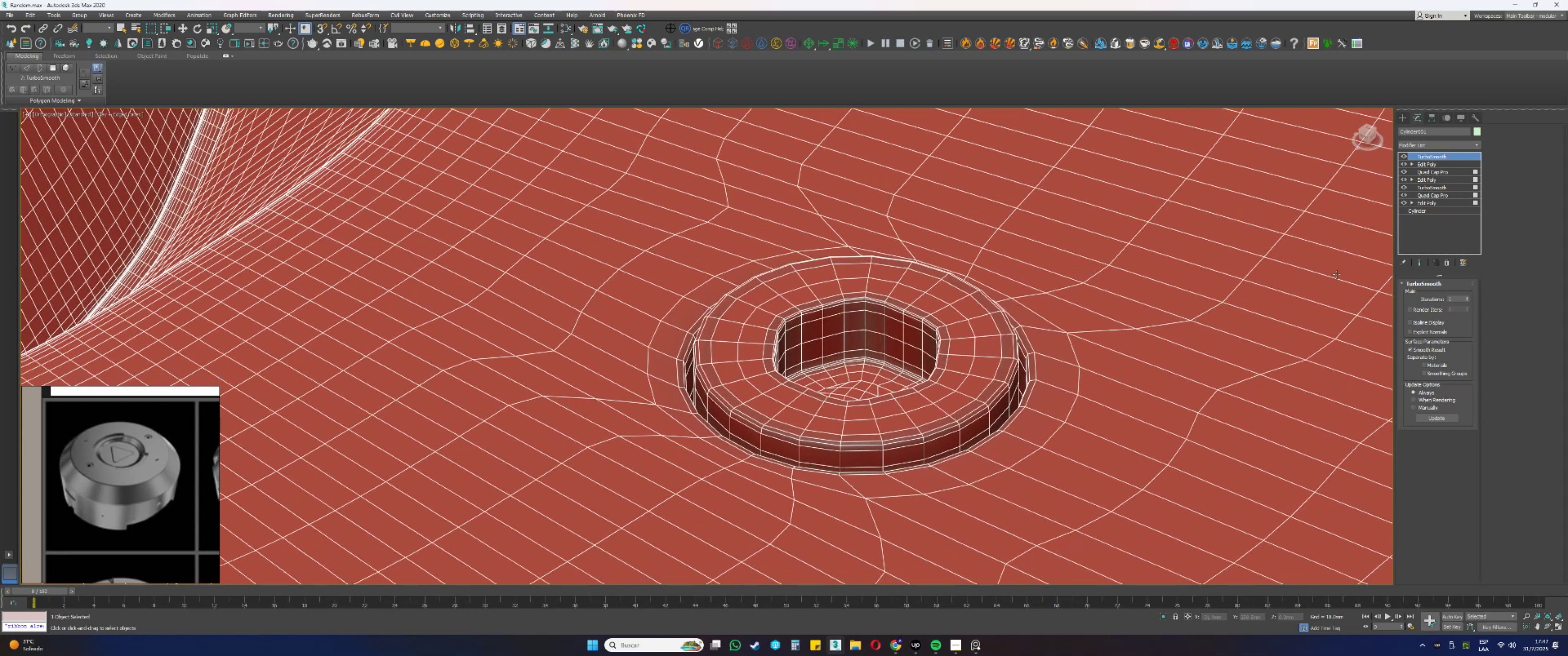 
left_click([1468, 297])
 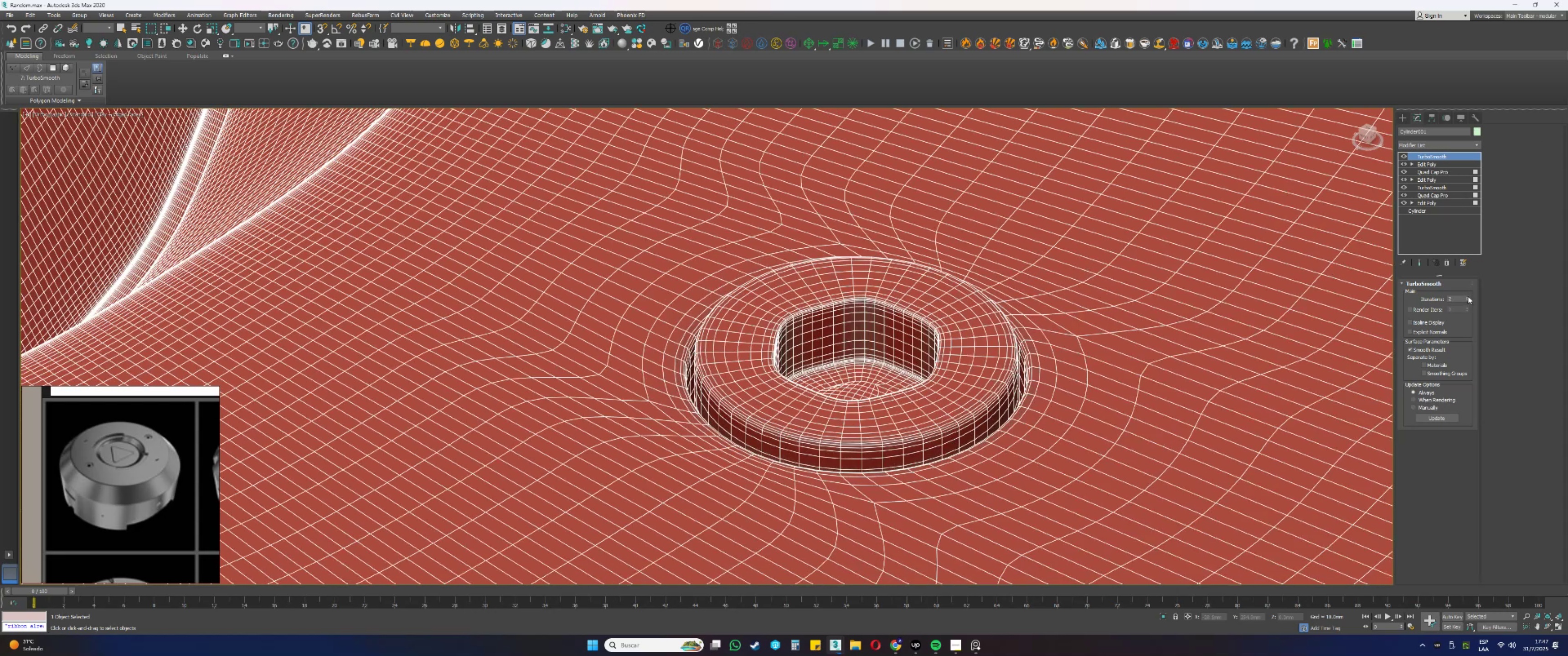 
key(F4)
 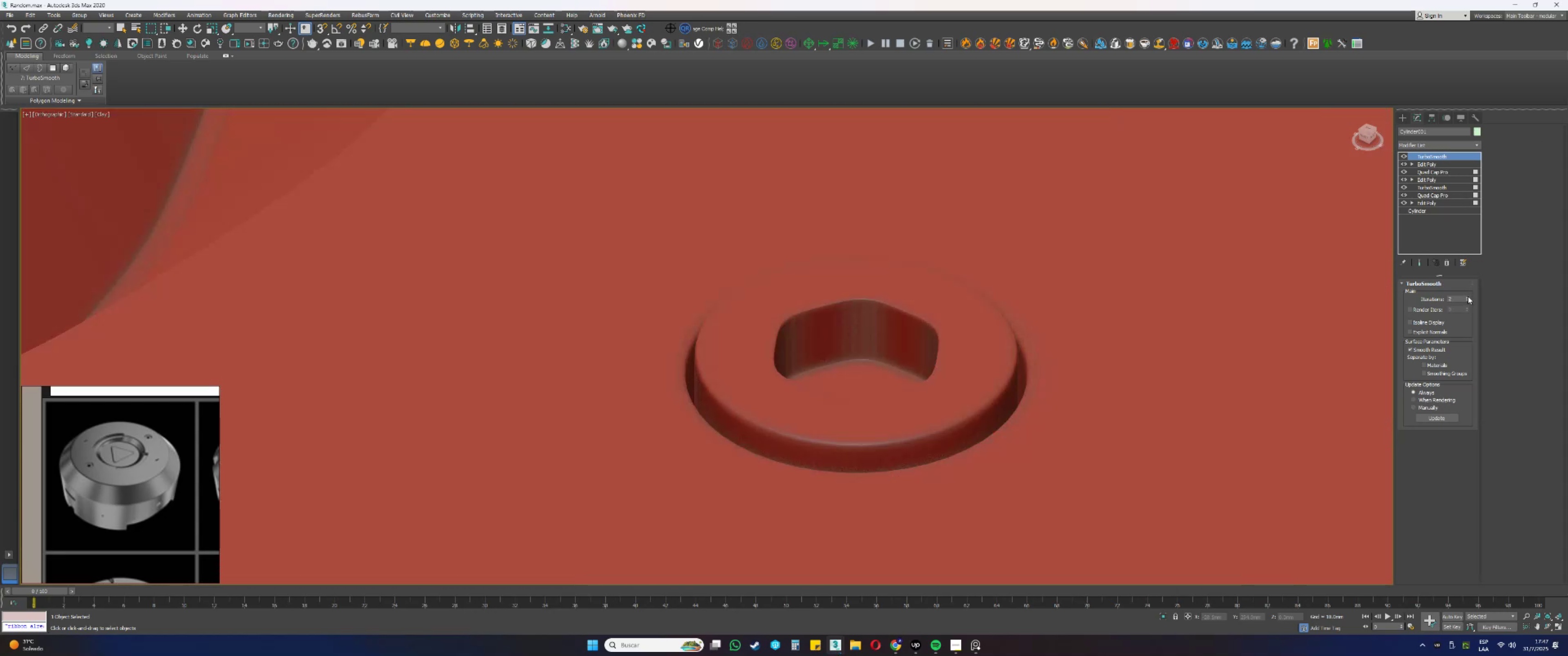 
key(F4)
 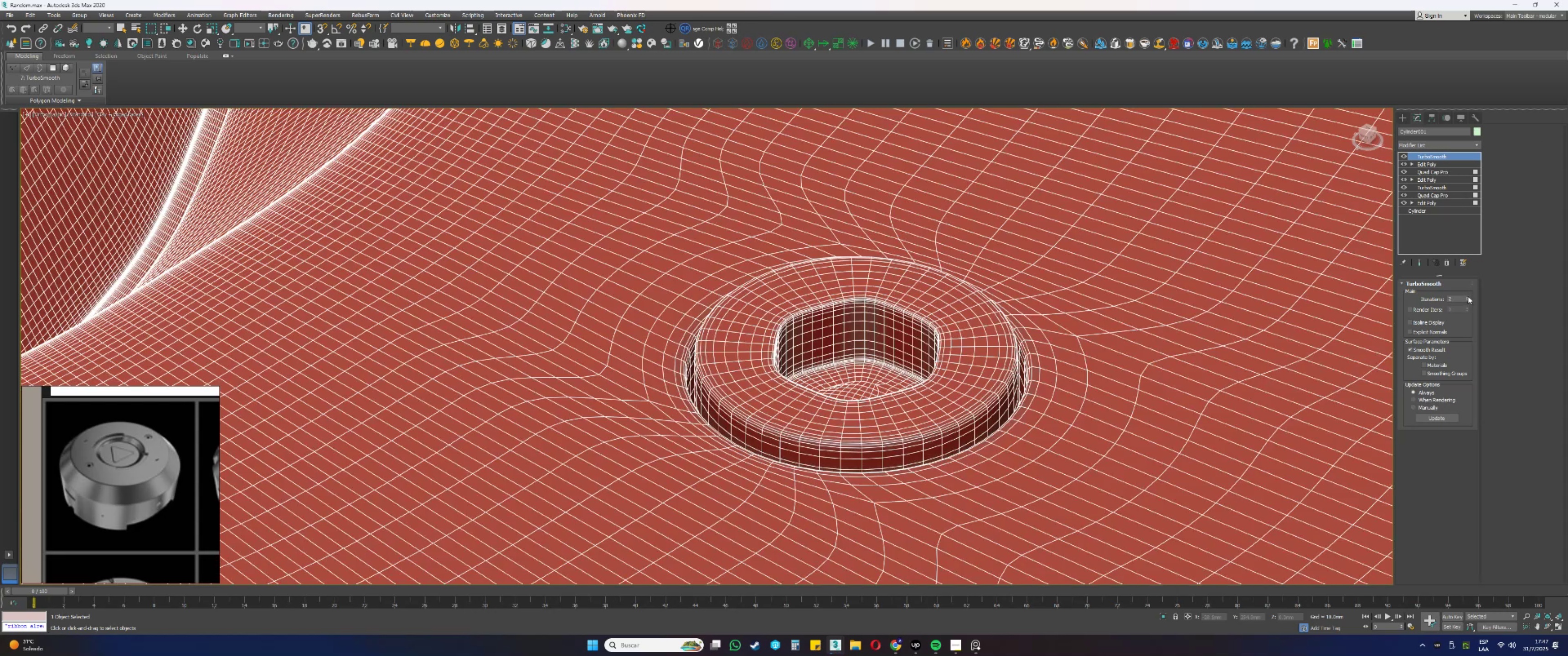 
key(F4)
 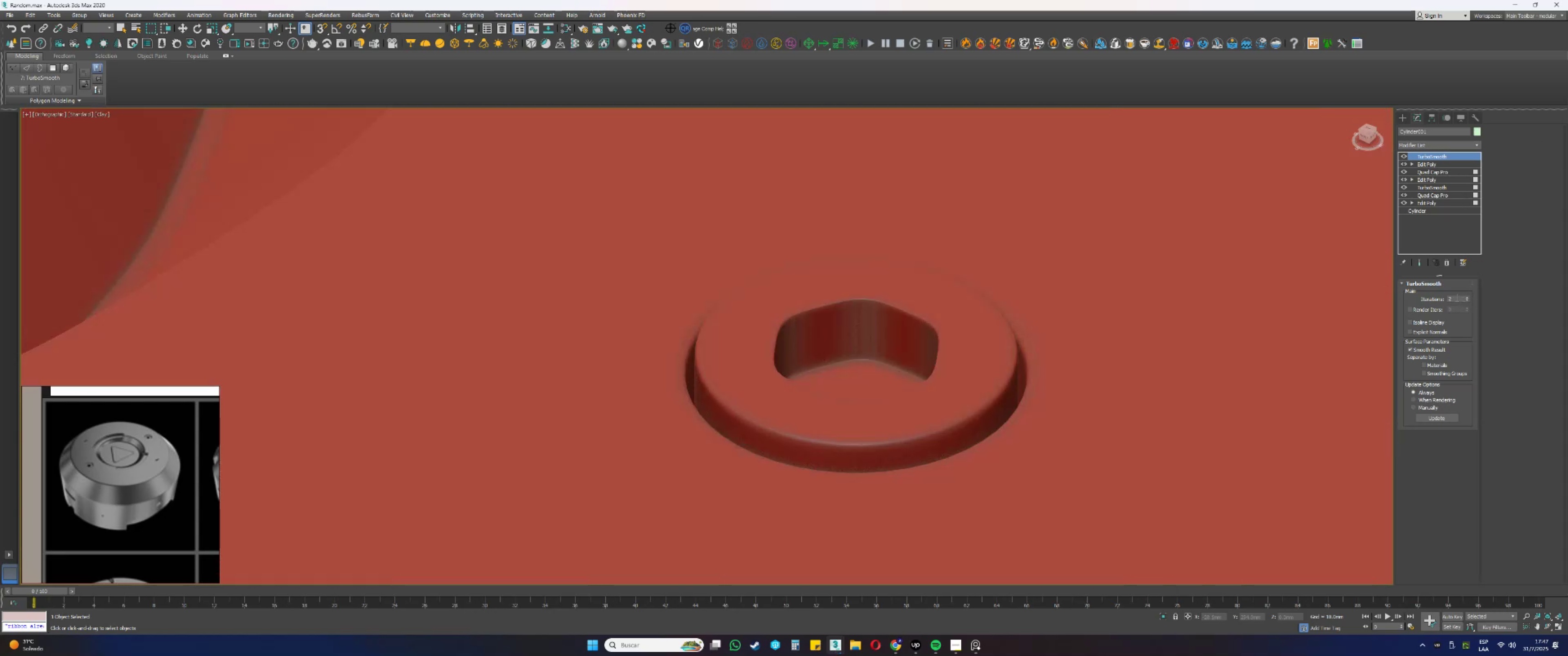 
key(Escape)
 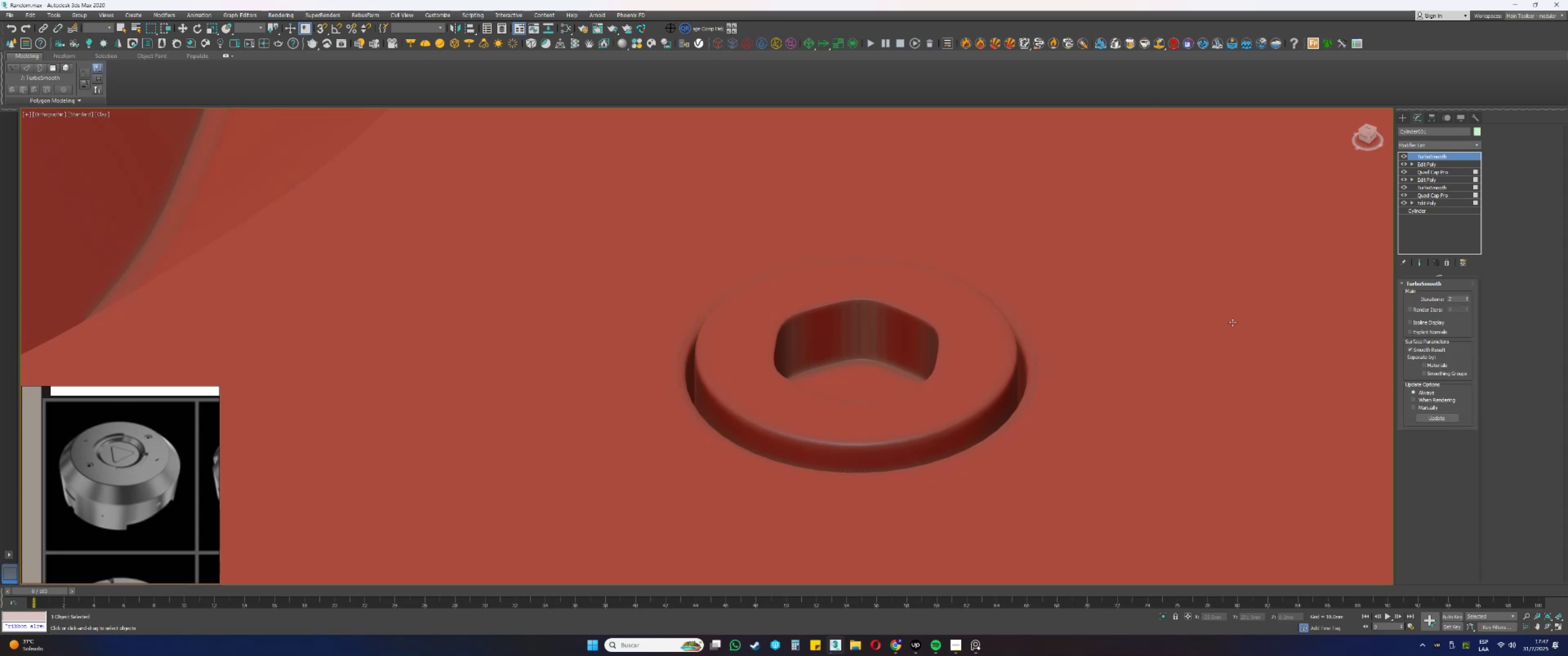 
scroll: coordinate [1042, 324], scroll_direction: down, amount: 14.0
 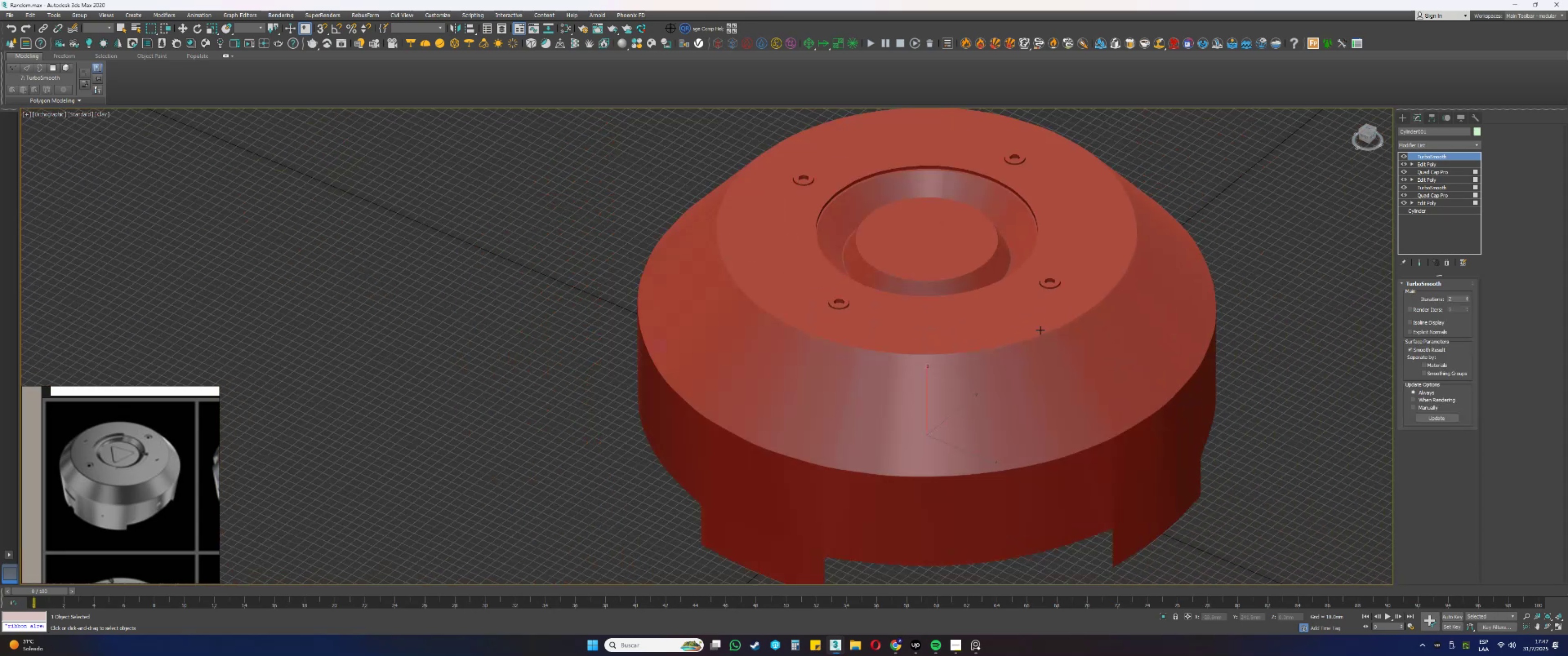 
key(W)
 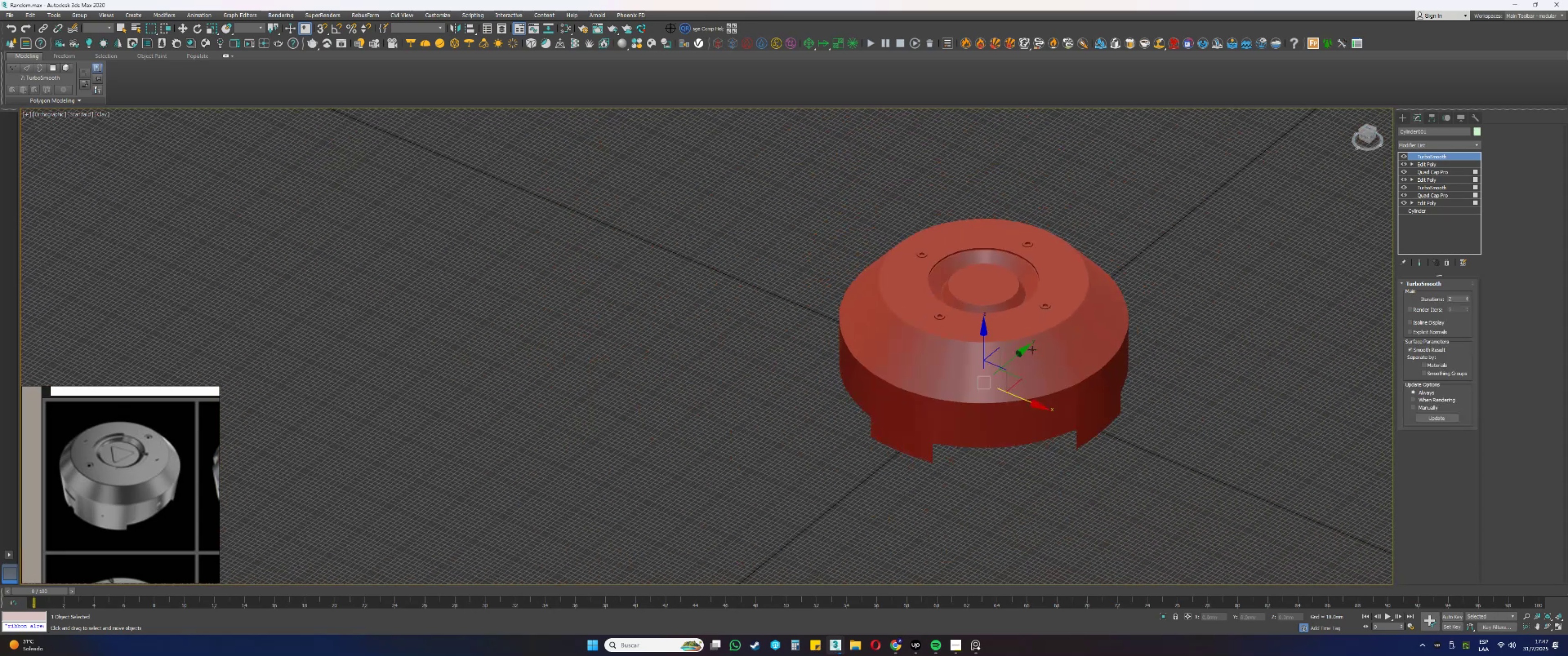 
hold_key(key=AltLeft, duration=0.45)
 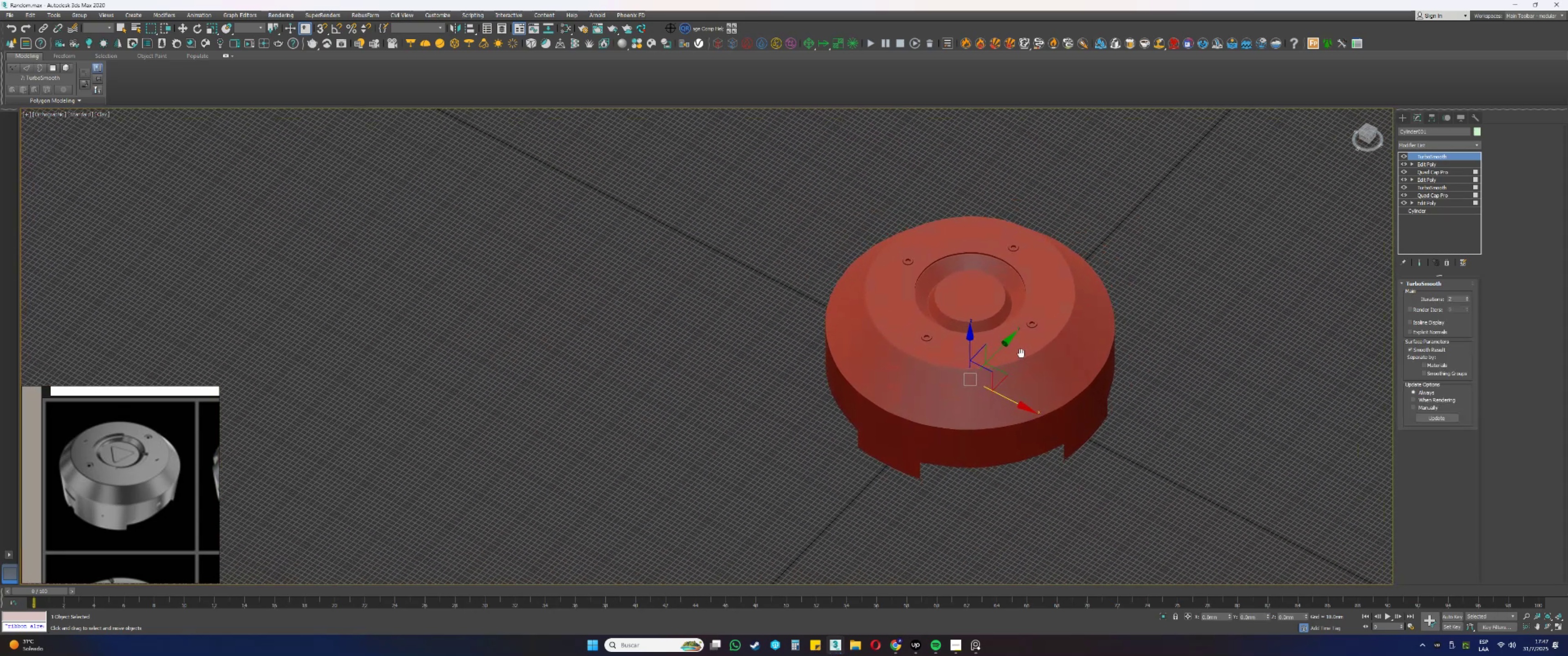 
hold_key(key=AltLeft, duration=1.52)
 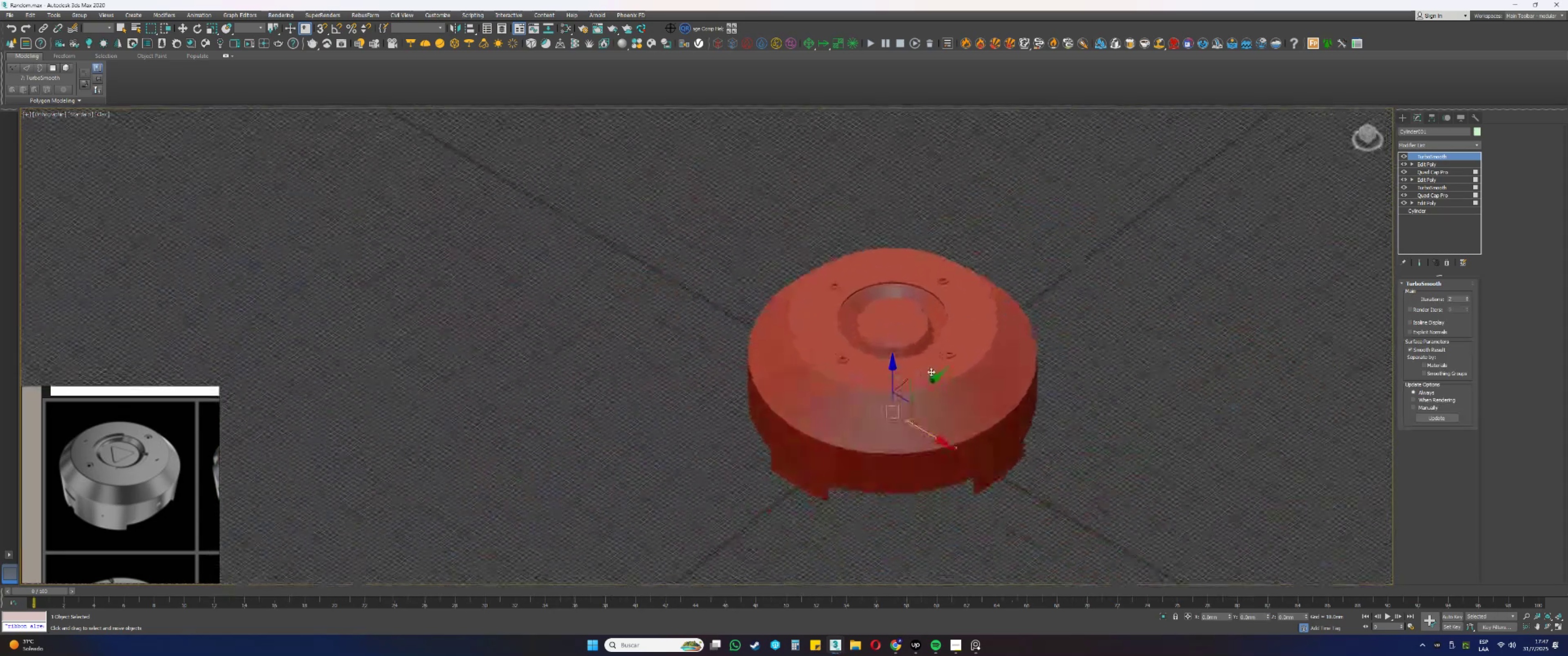 
hold_key(key=AltLeft, duration=1.52)
 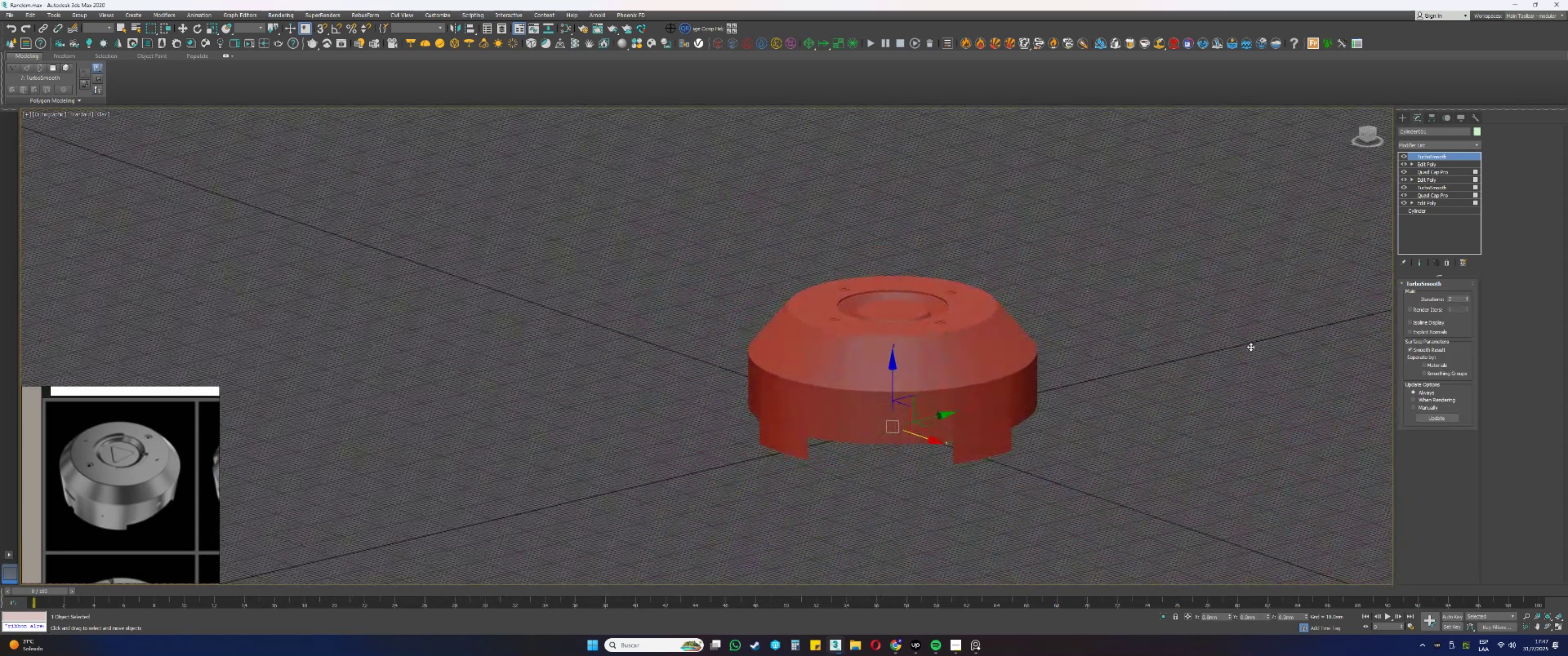 
hold_key(key=AltLeft, duration=1.52)
 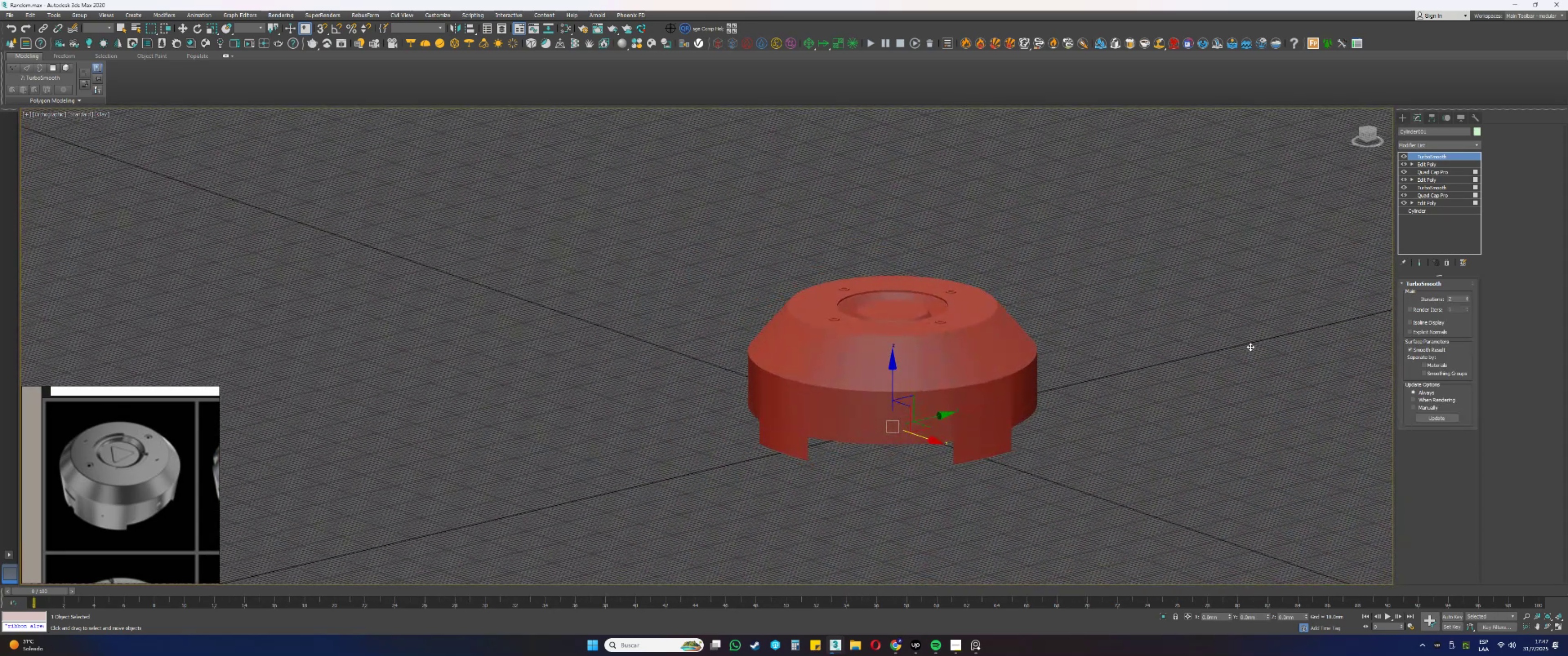 
hold_key(key=AltLeft, duration=1.51)
 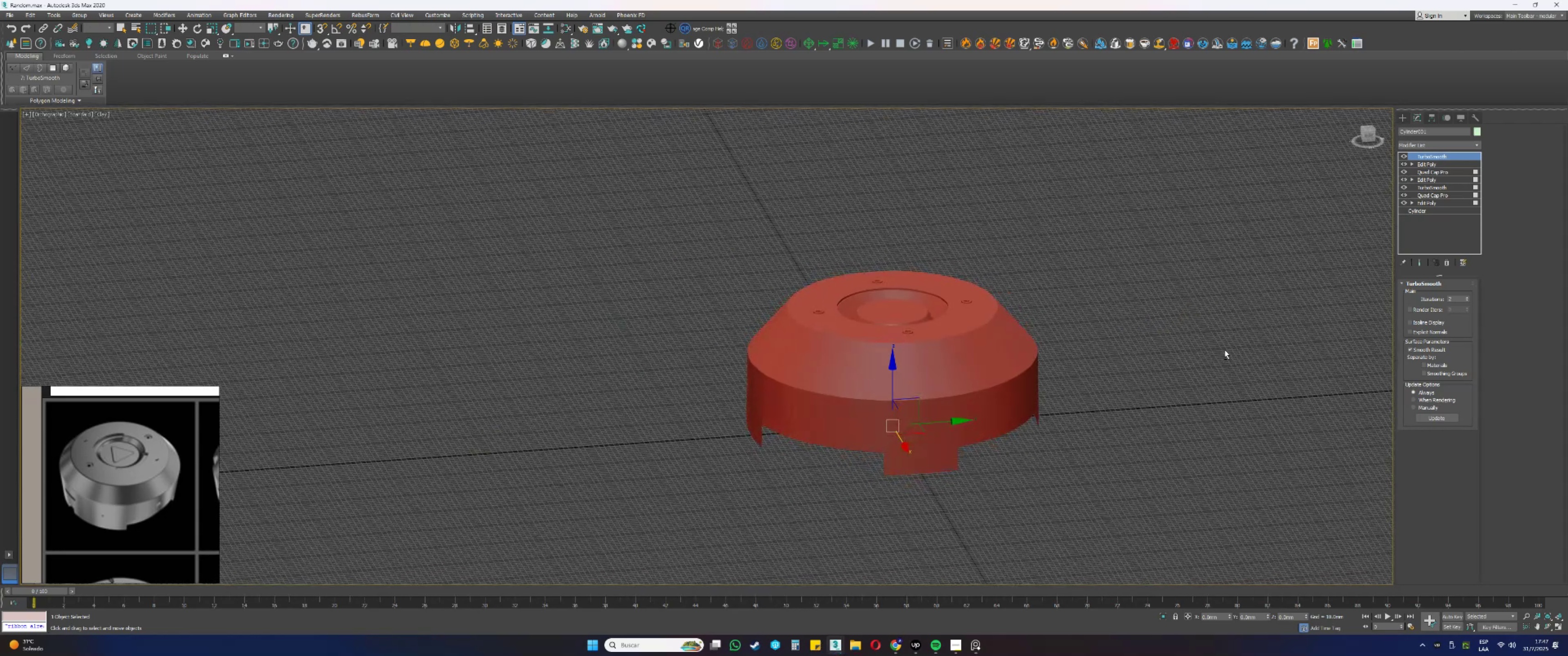 
hold_key(key=AltLeft, duration=1.52)
 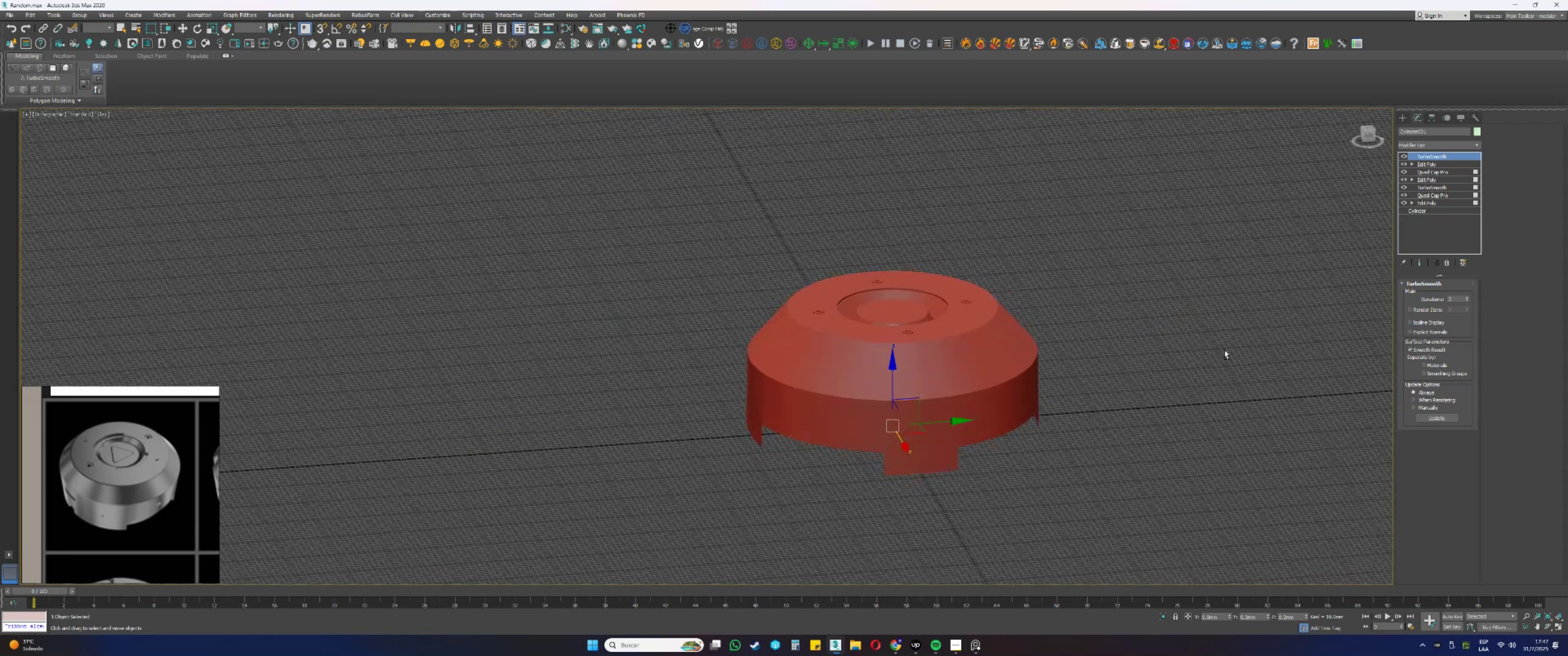 
hold_key(key=AltLeft, duration=1.51)
 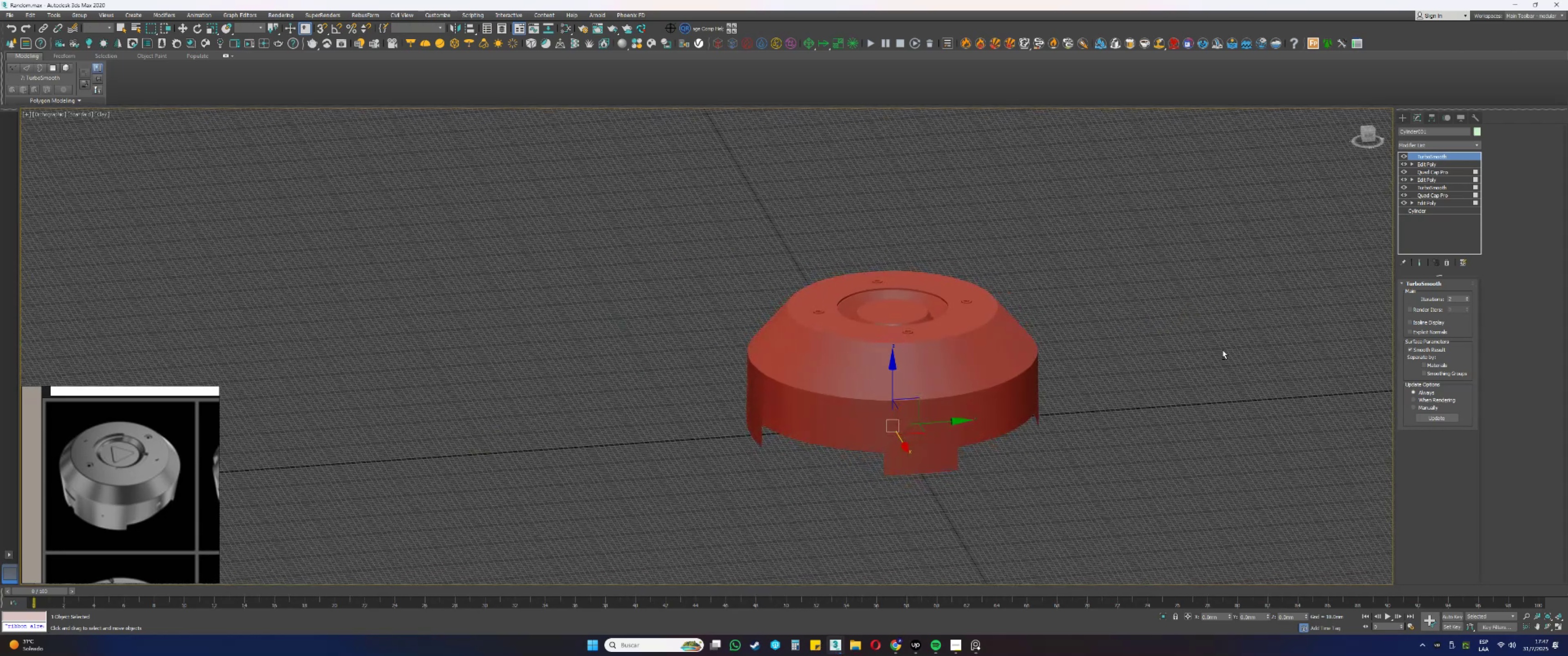 
hold_key(key=AltLeft, duration=1.53)
 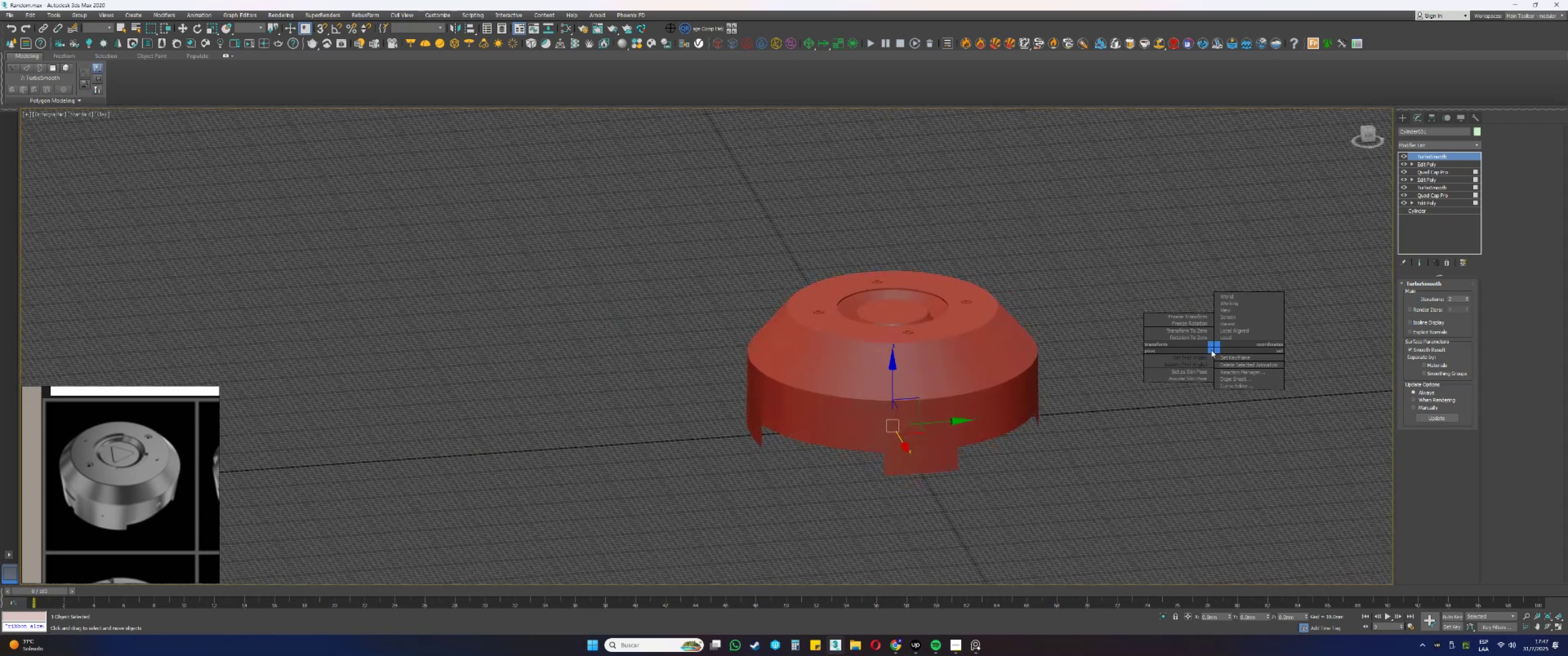 
key(Alt+AltLeft)
 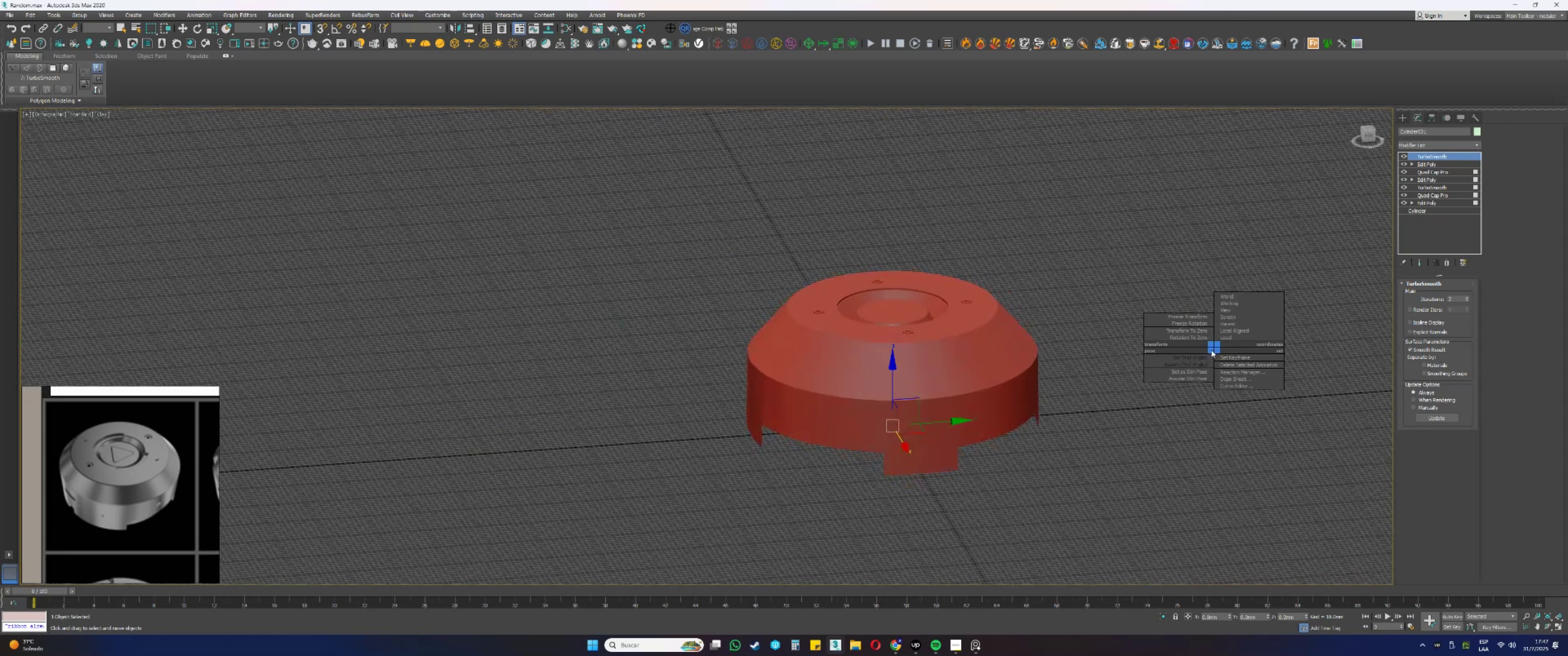 
key(Alt+AltLeft)
 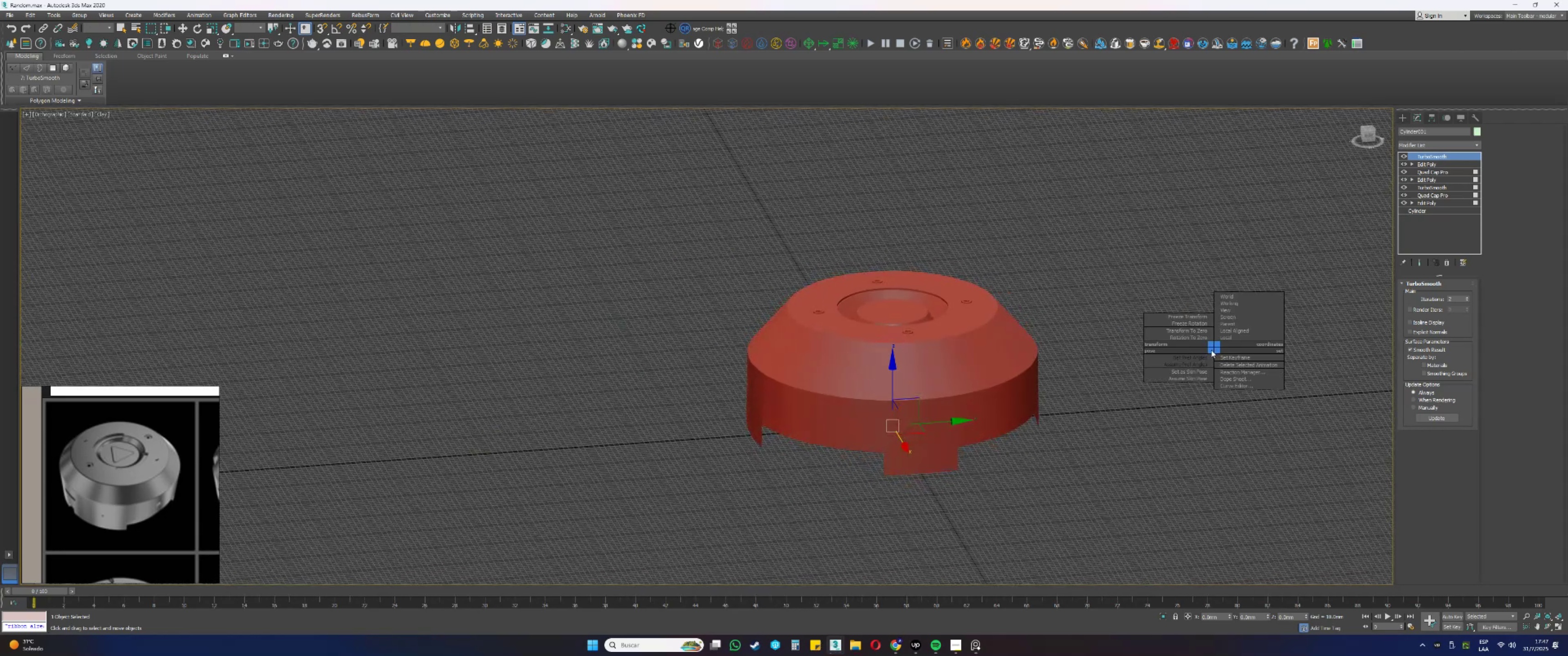 
key(Alt+AltLeft)
 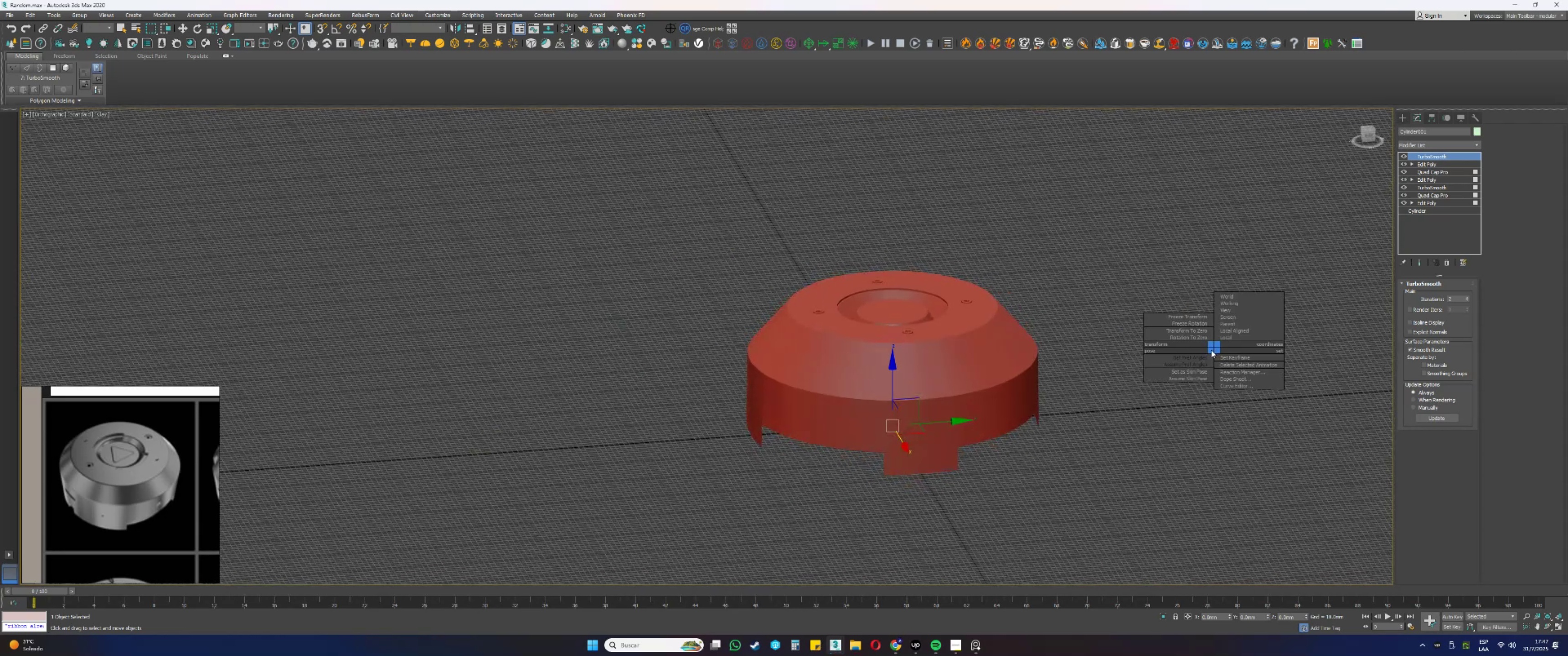 
key(Alt+AltLeft)
 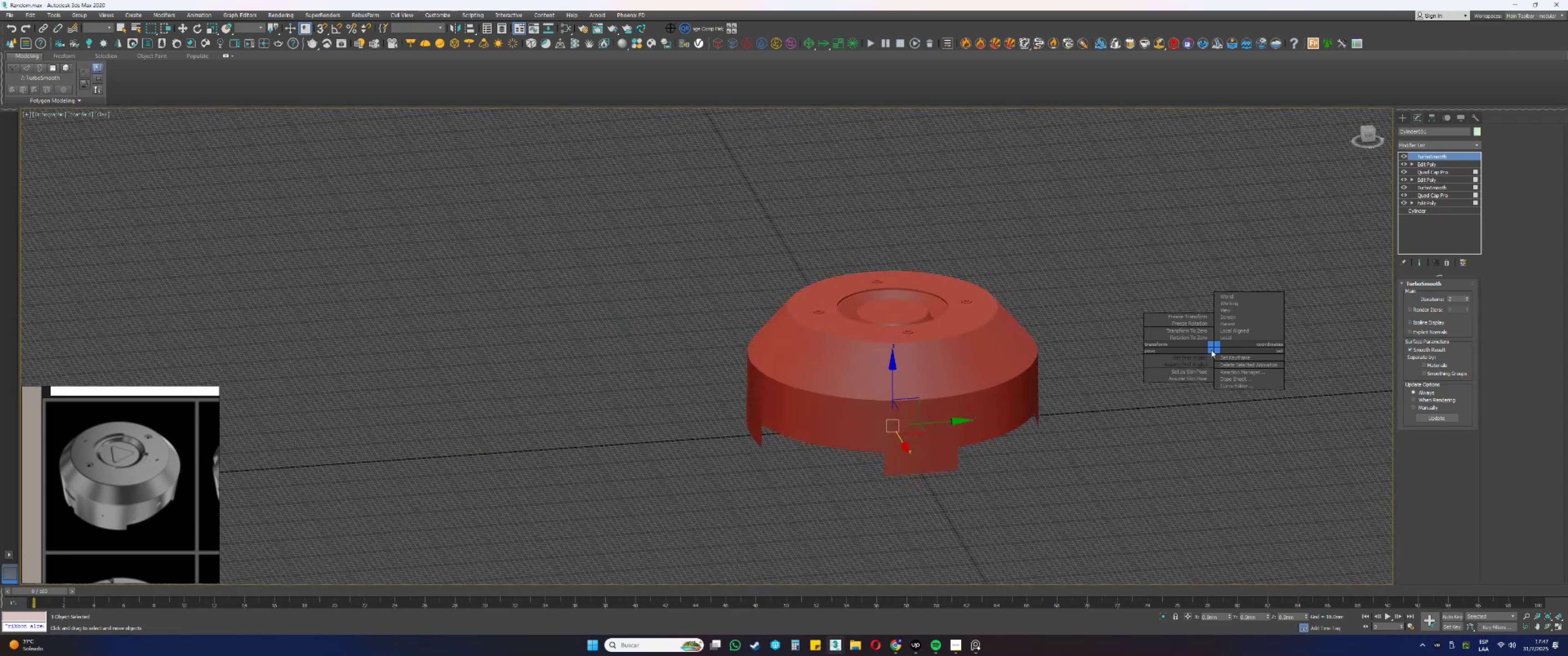 
key(Alt+AltLeft)
 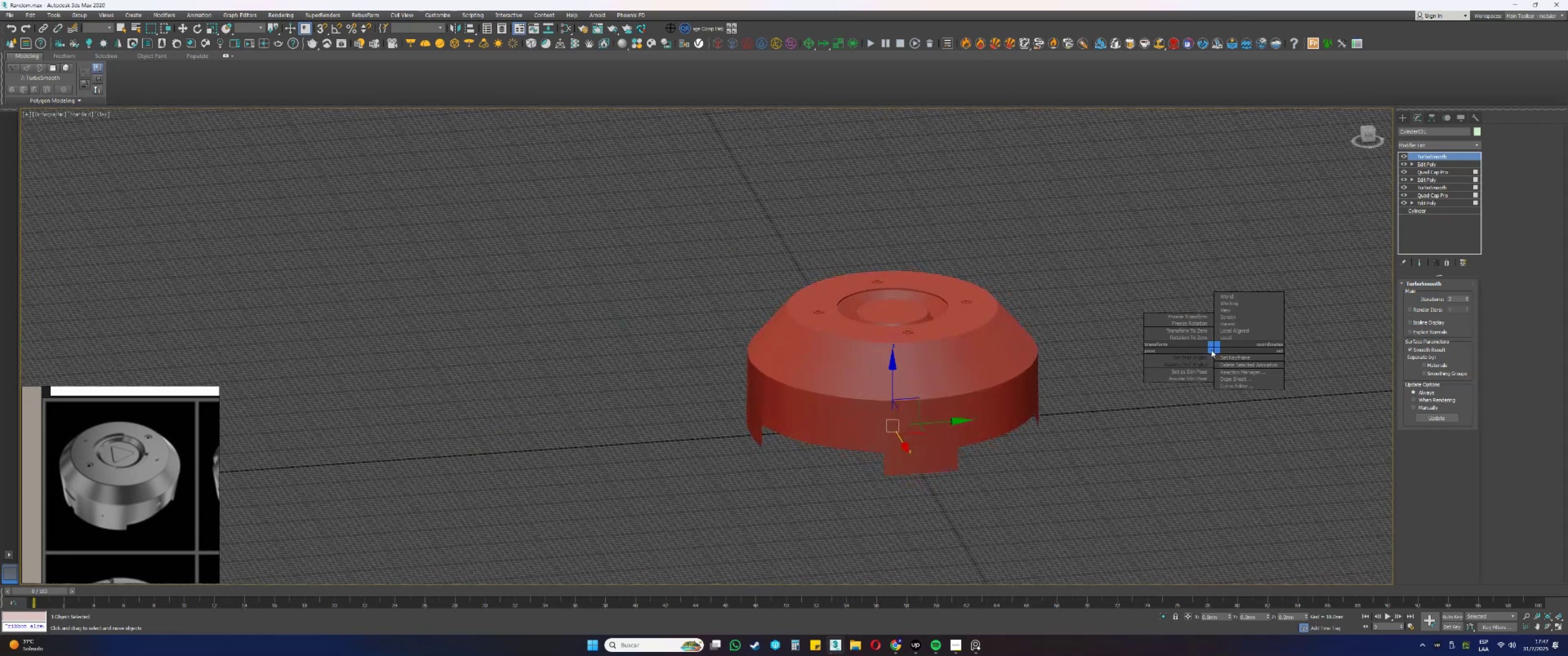 
key(Alt+AltLeft)
 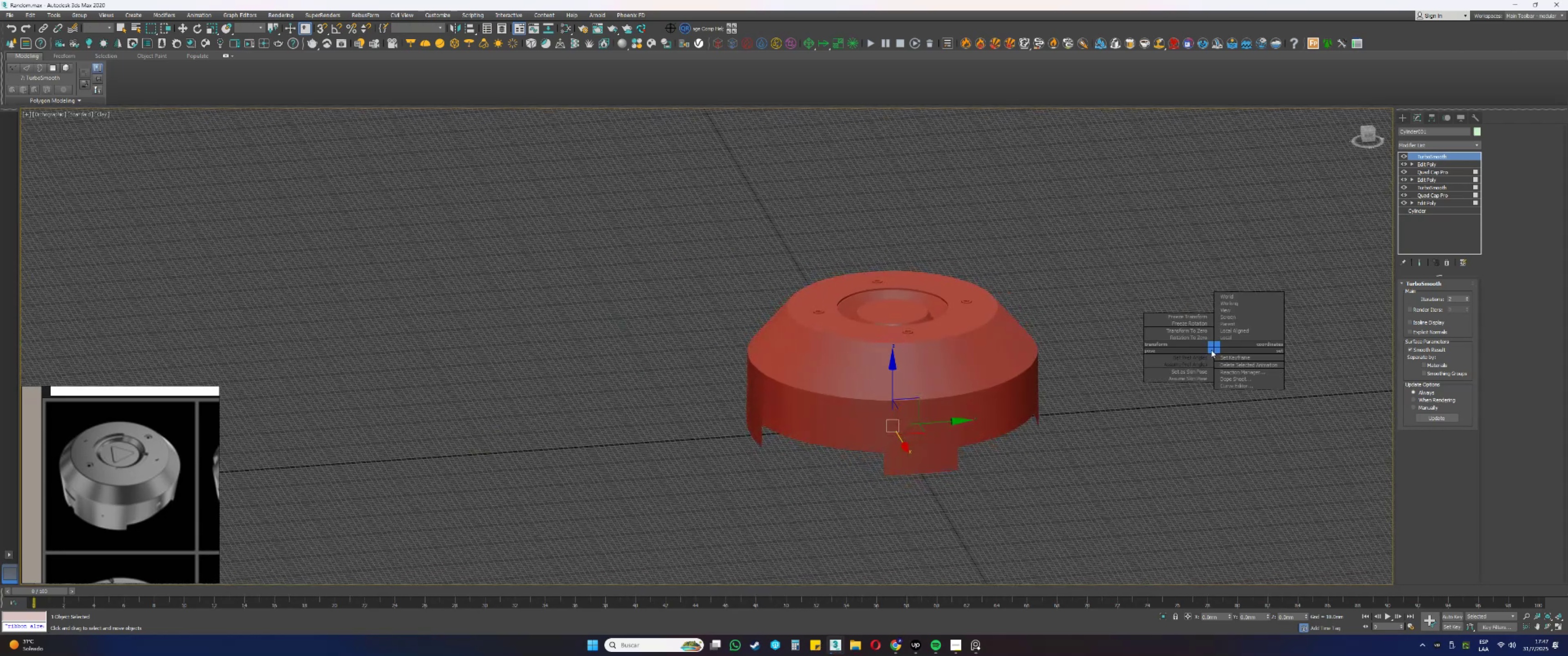 
key(Alt+AltLeft)
 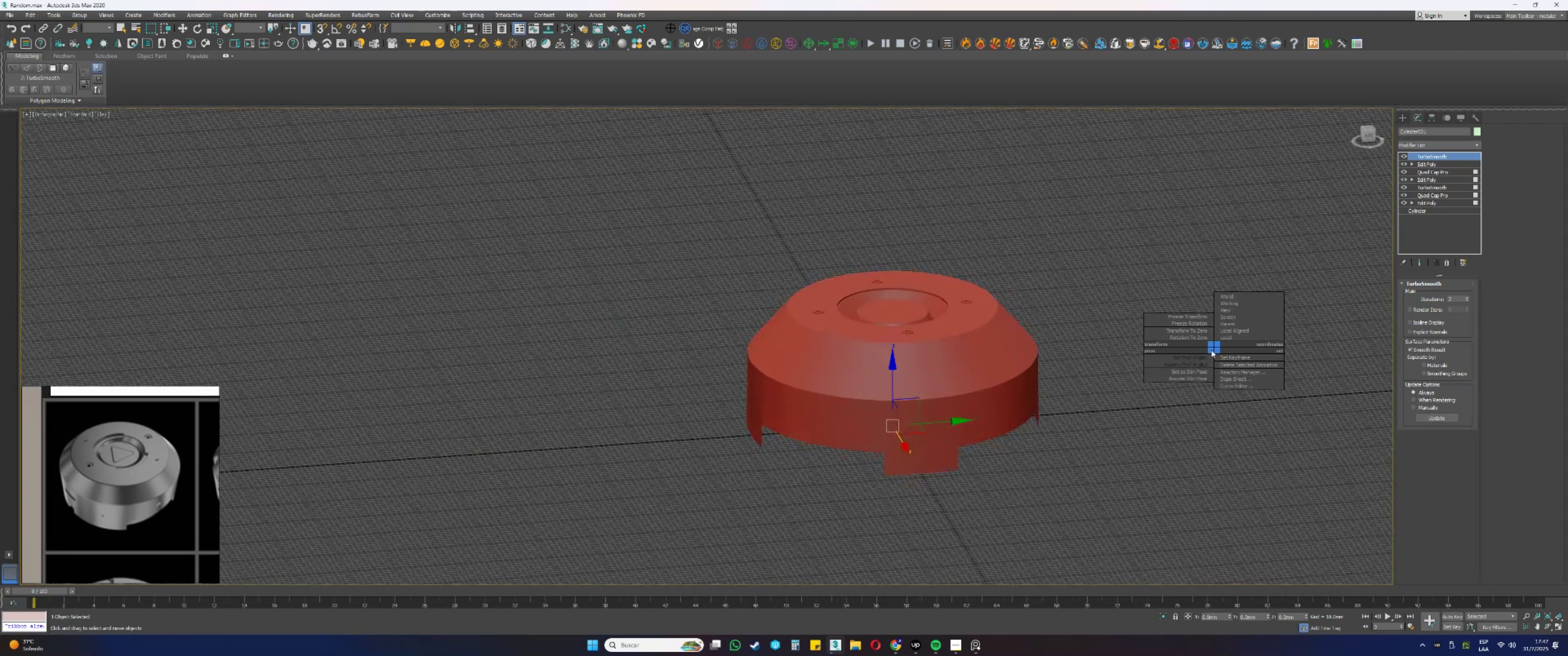 
key(Alt+AltLeft)
 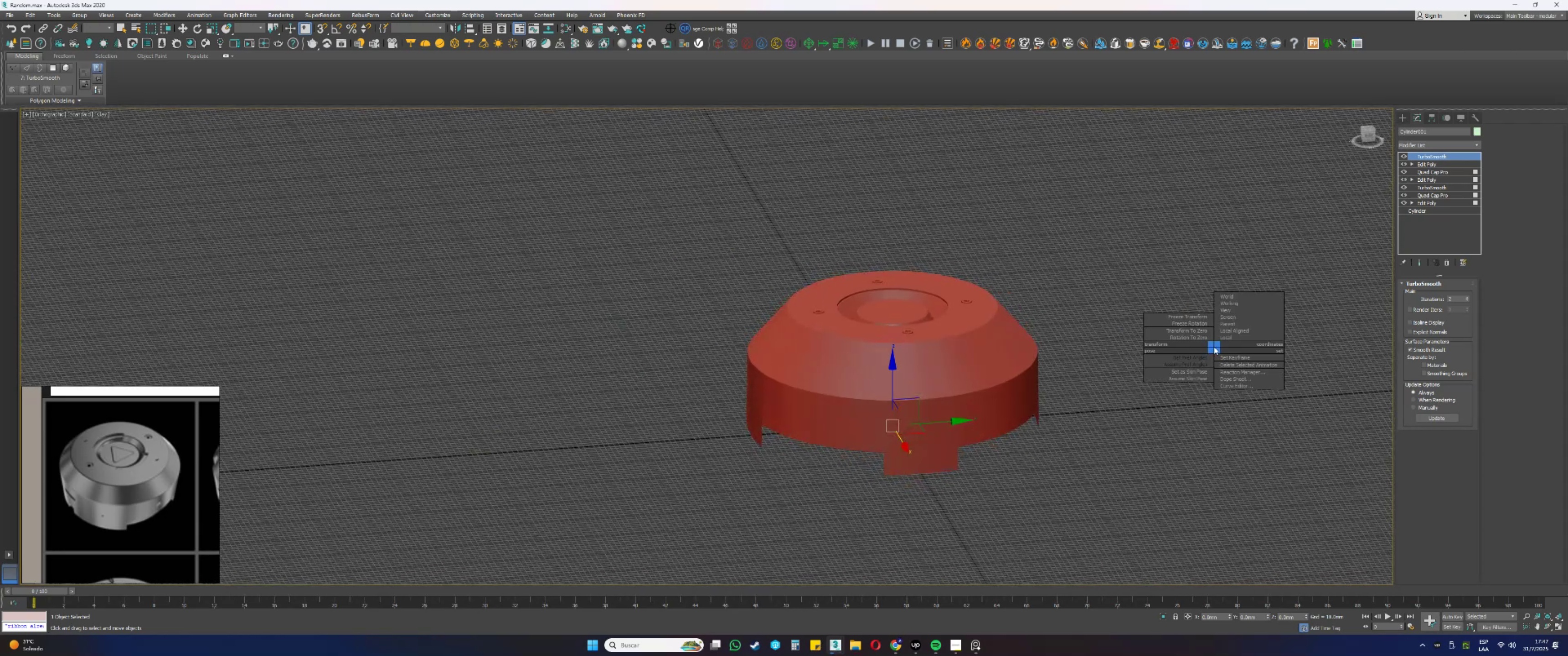 
hold_key(key=AltLeft, duration=0.34)
 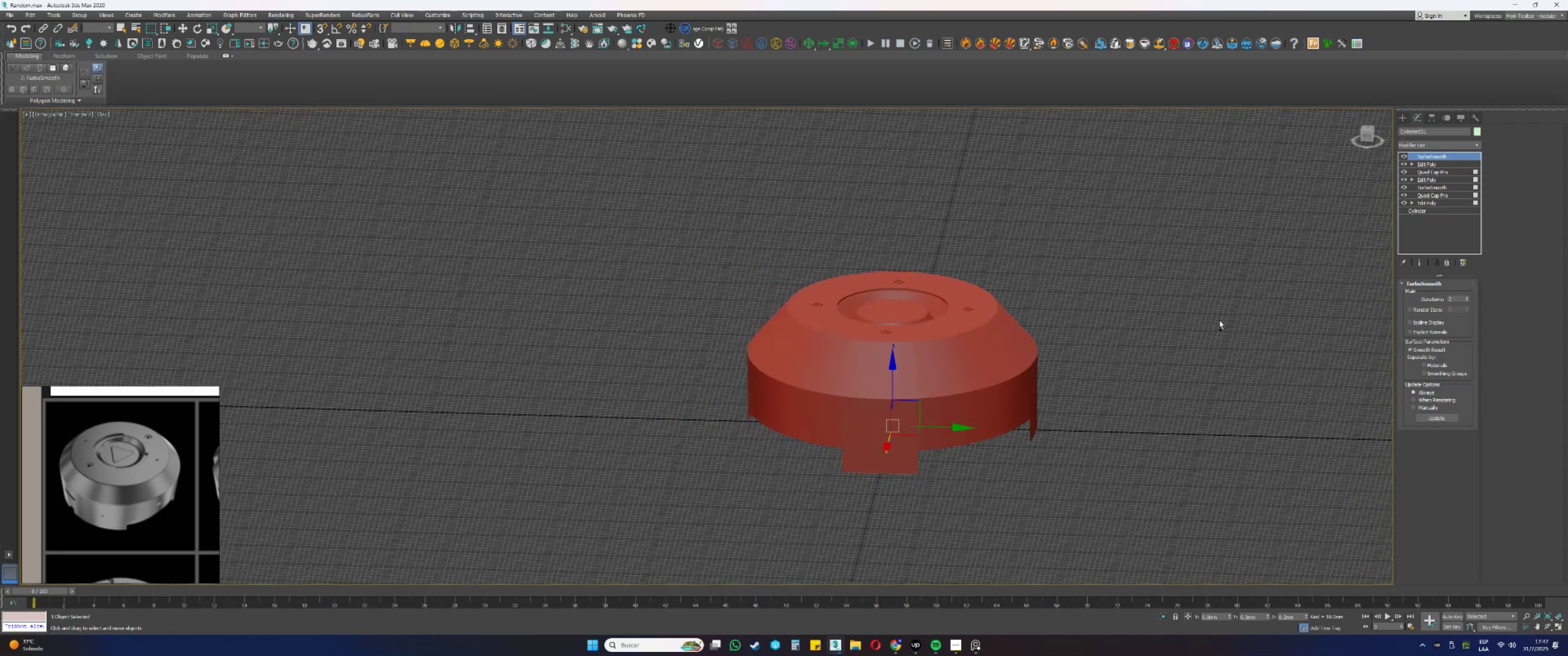 
scroll: coordinate [1225, 309], scroll_direction: up, amount: 1.0
 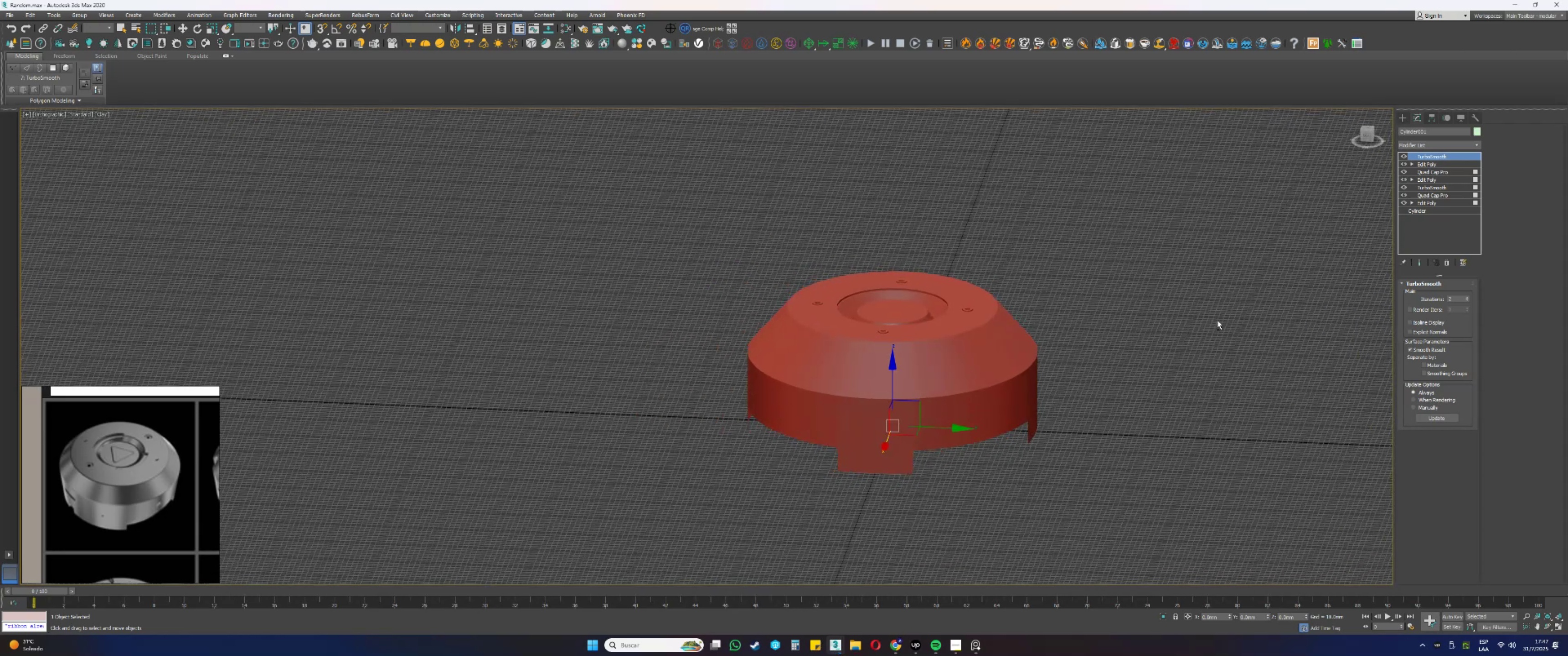 
hold_key(key=AltLeft, duration=0.51)
 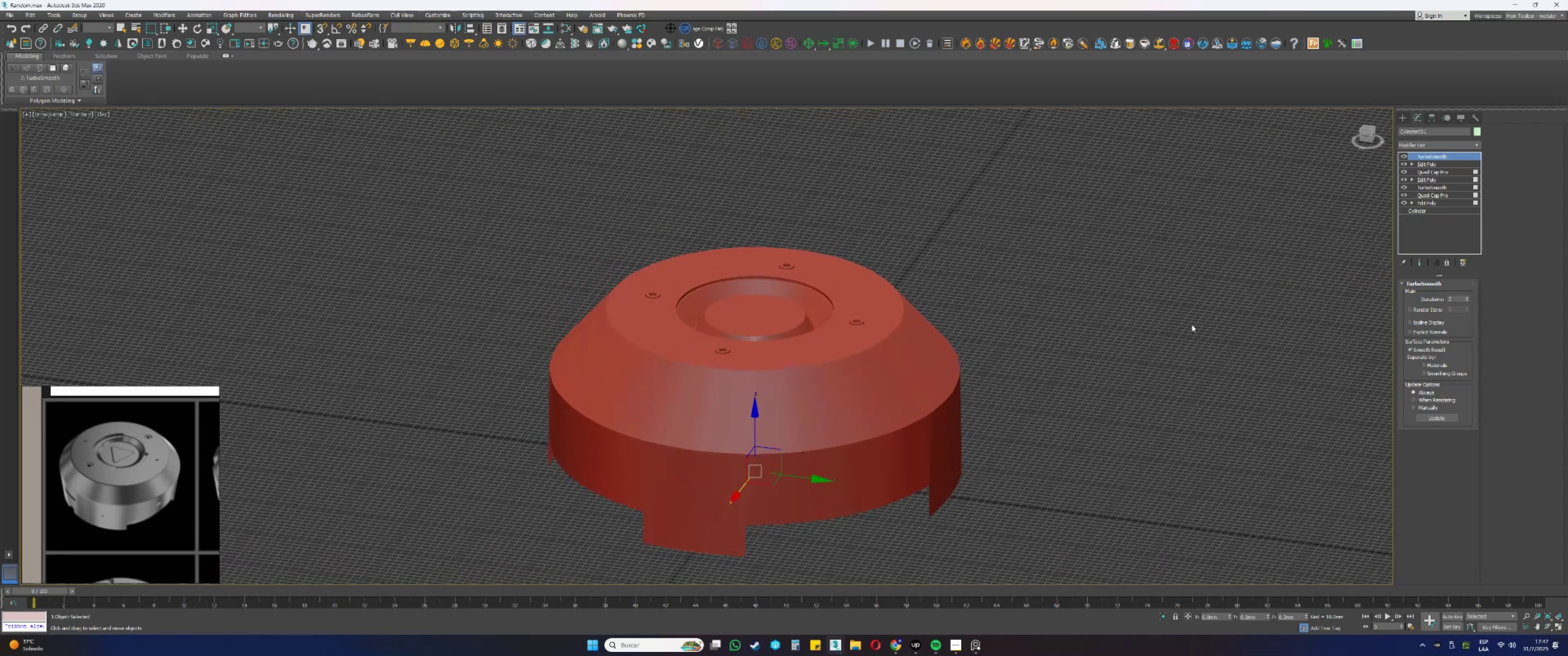 
key(Alt+AltLeft)
 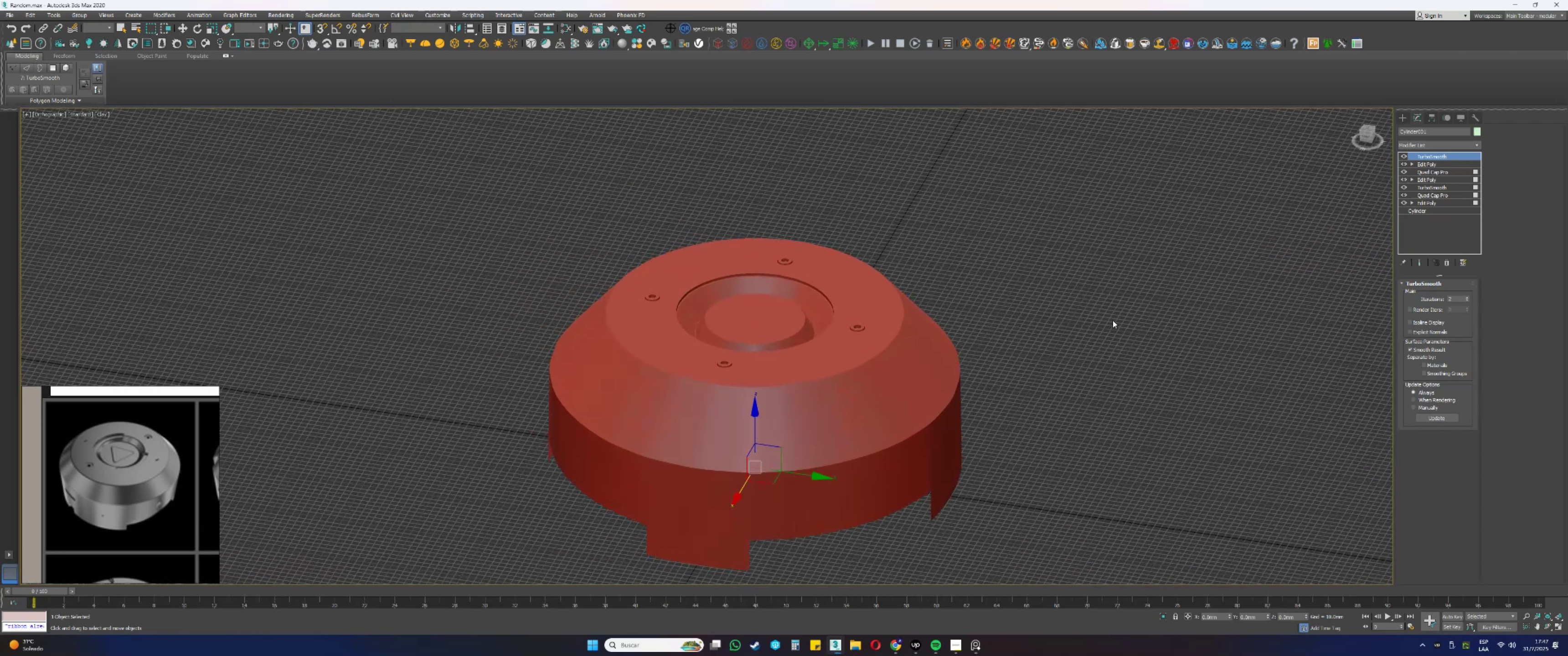 
key(G)
 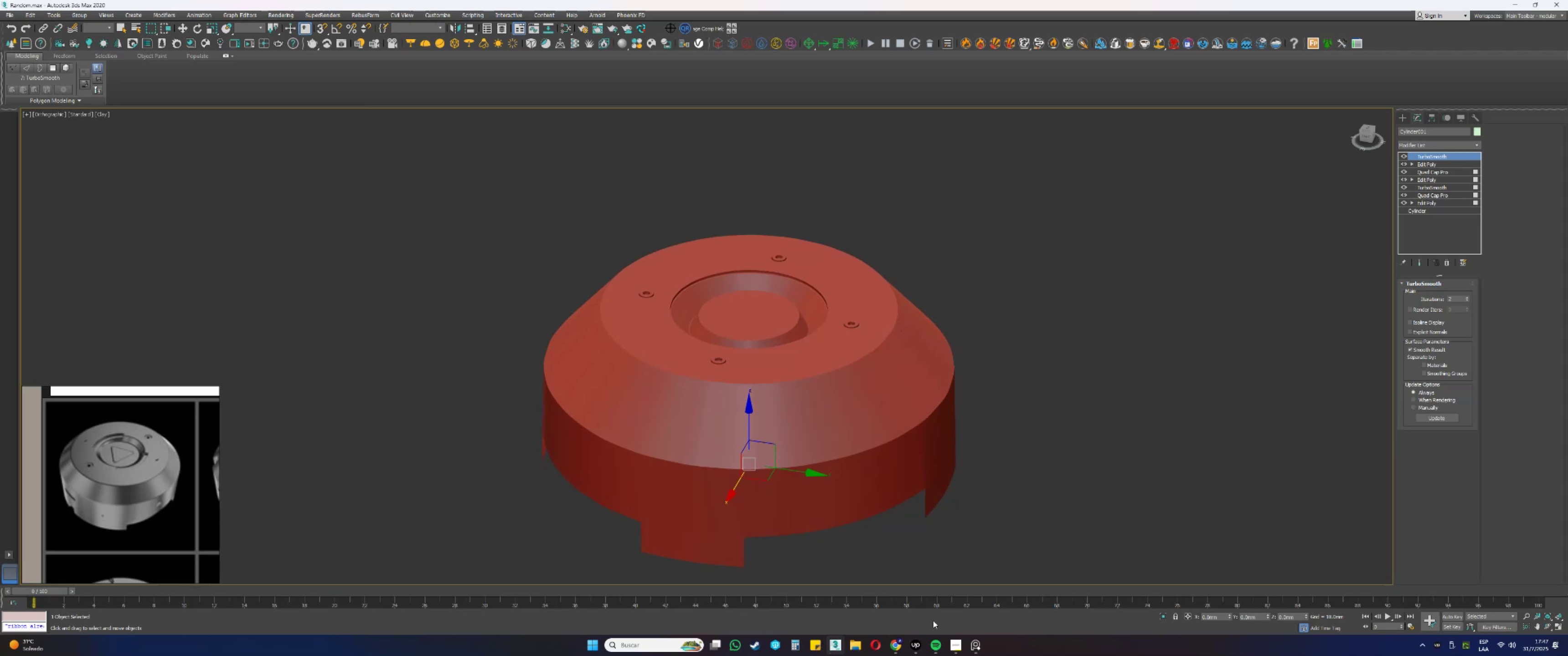 
left_click([920, 641])
 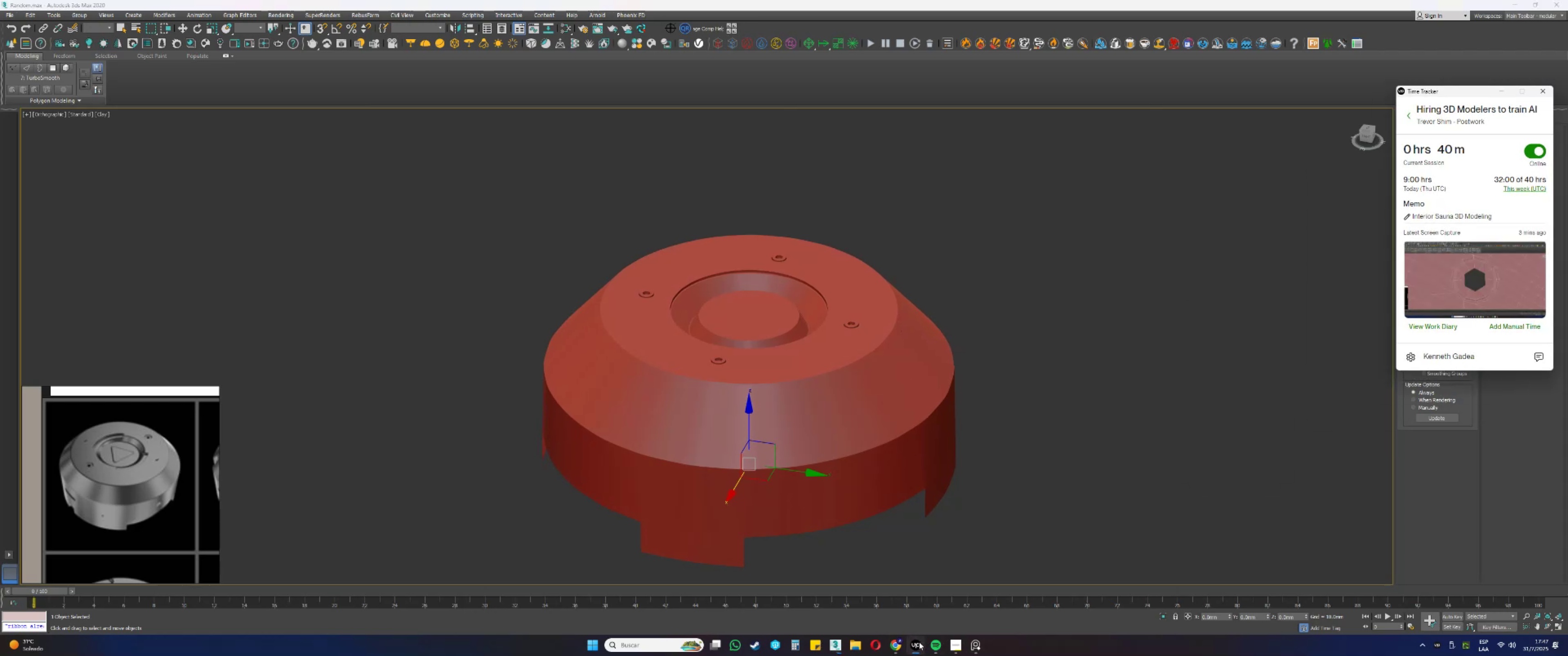 
wait(11.17)
 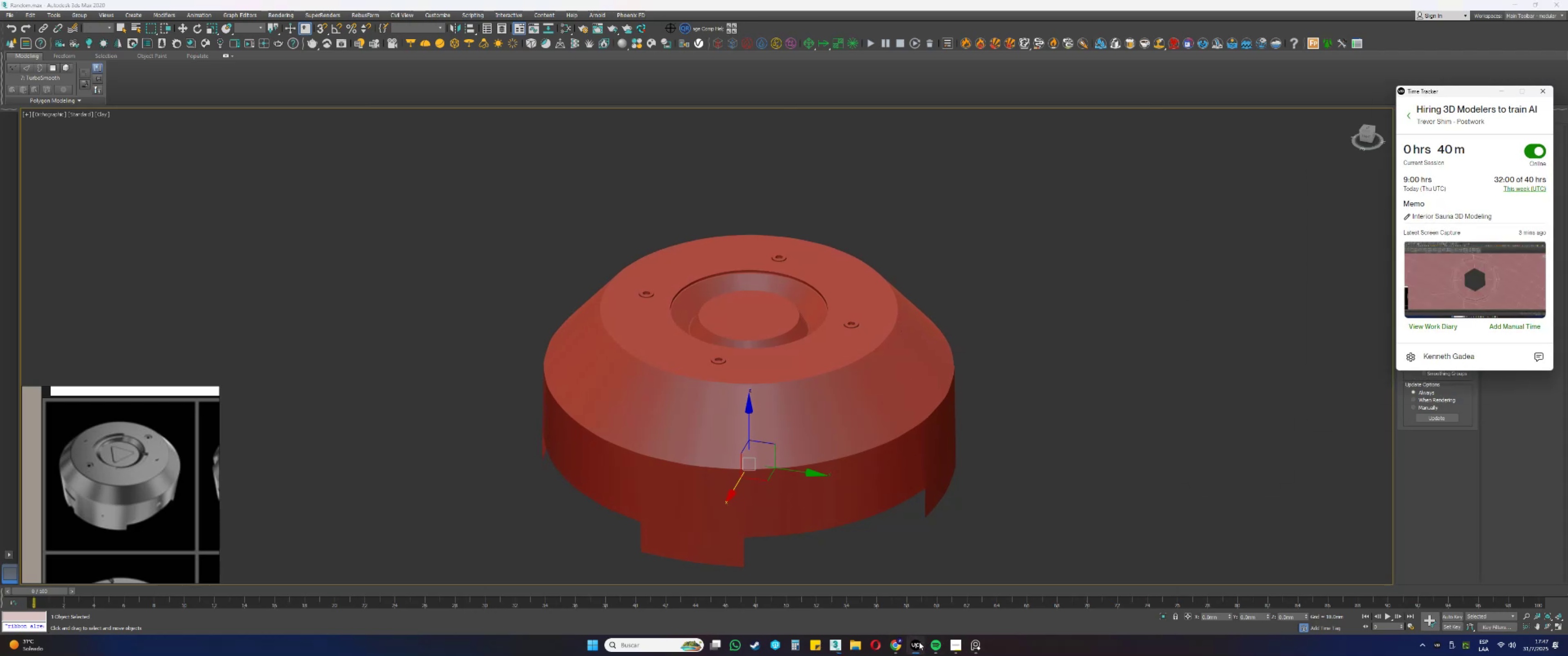 
scroll: coordinate [96, 467], scroll_direction: down, amount: 2.0
 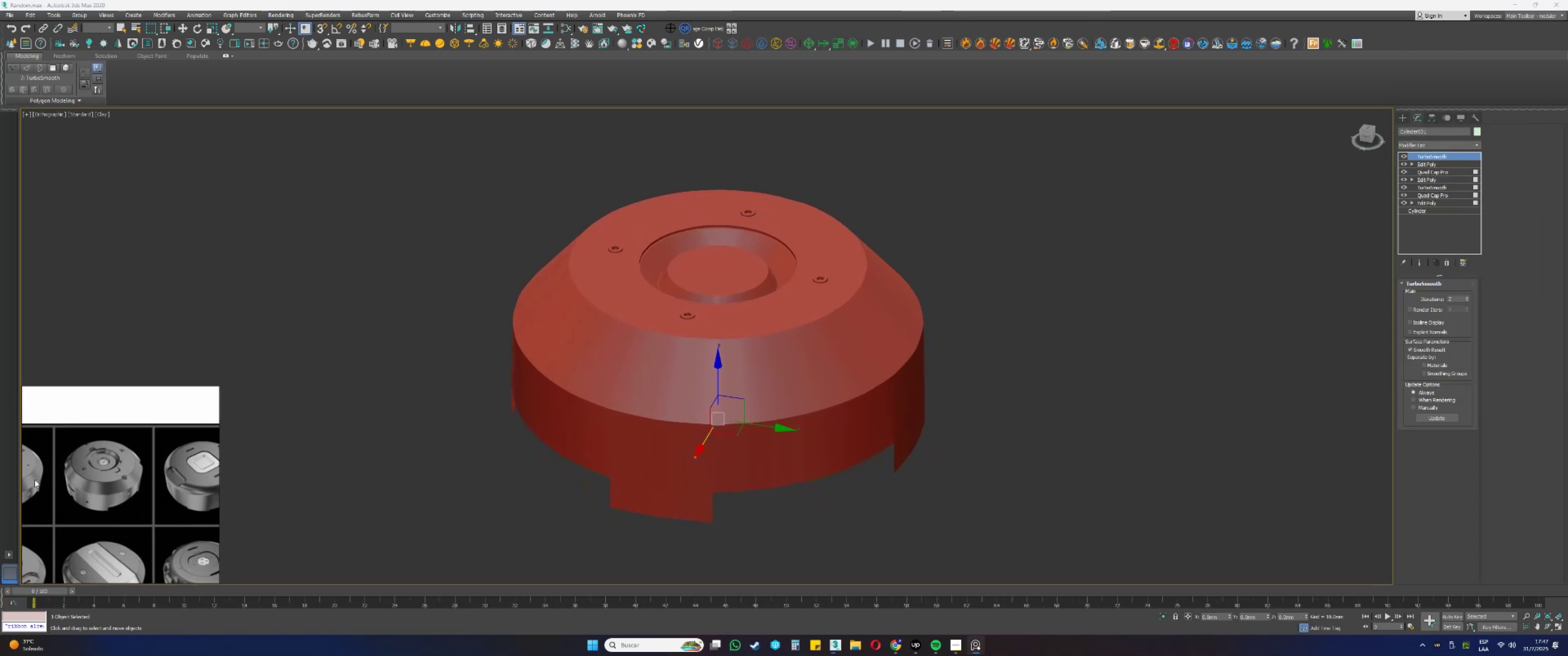 
scroll: coordinate [102, 466], scroll_direction: up, amount: 2.0
 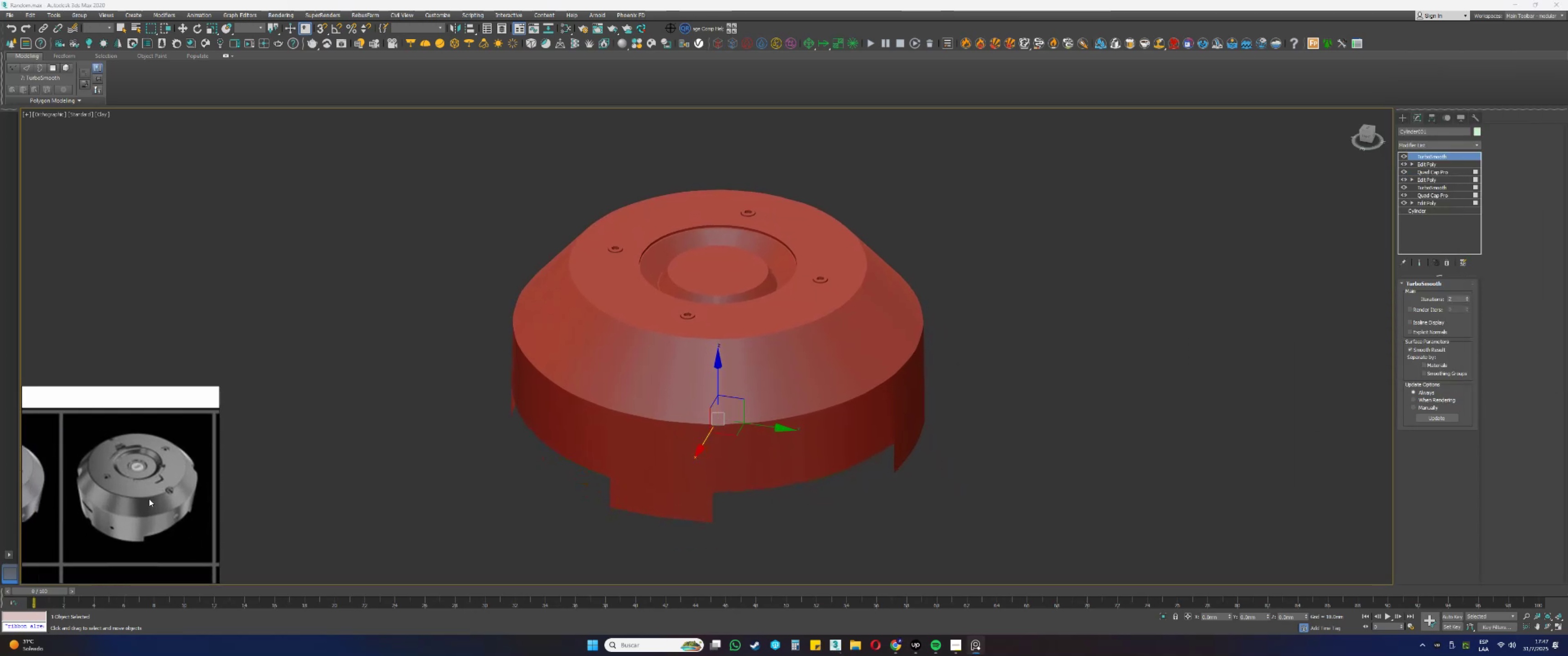 
scroll: coordinate [148, 501], scroll_direction: down, amount: 2.0
 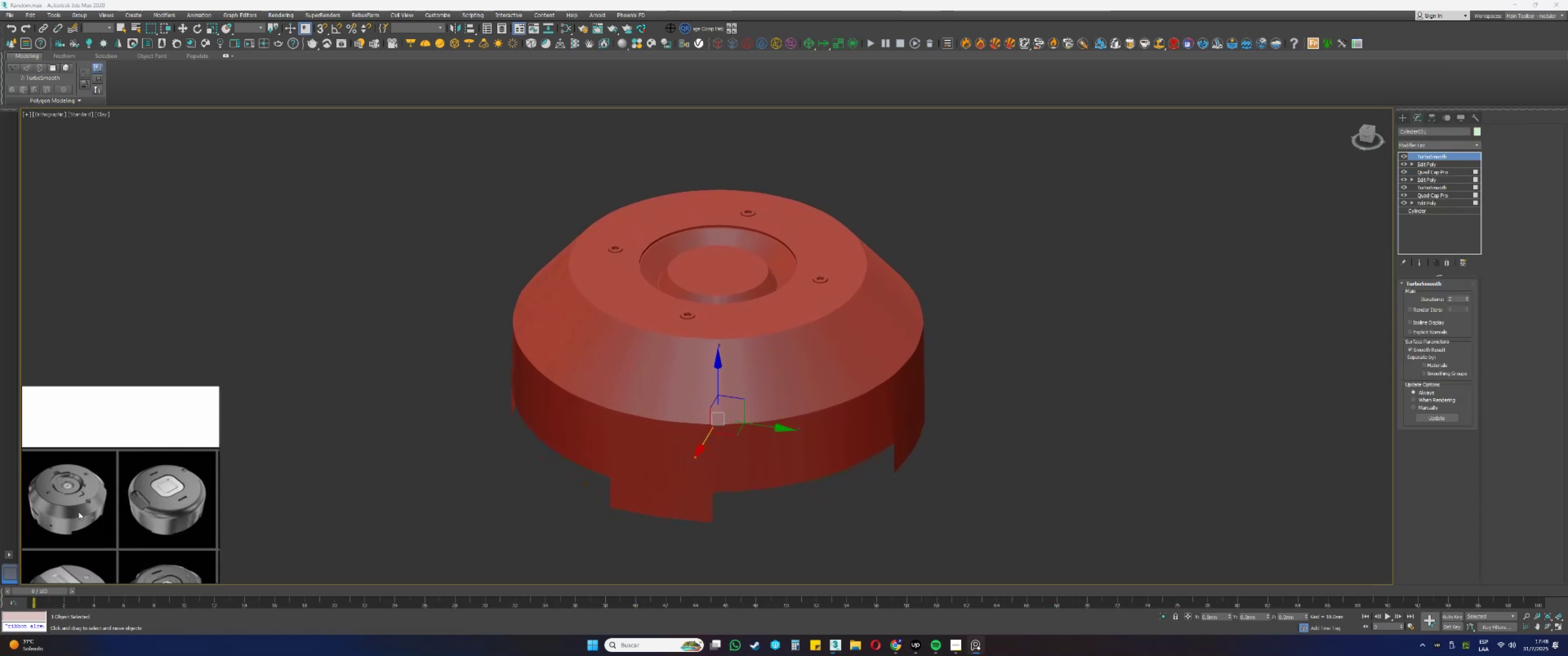 
scroll: coordinate [121, 505], scroll_direction: up, amount: 2.0
 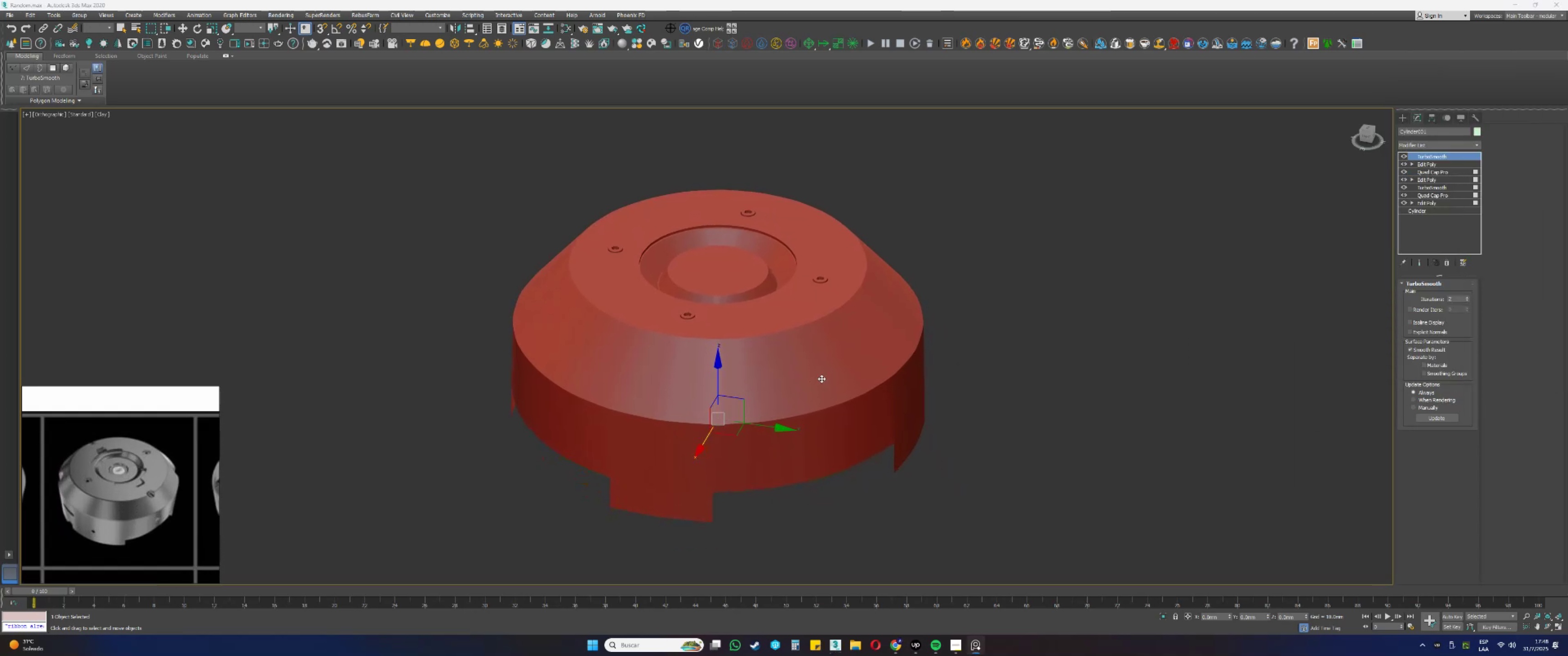 
scroll: coordinate [858, 390], scroll_direction: down, amount: 2.0
 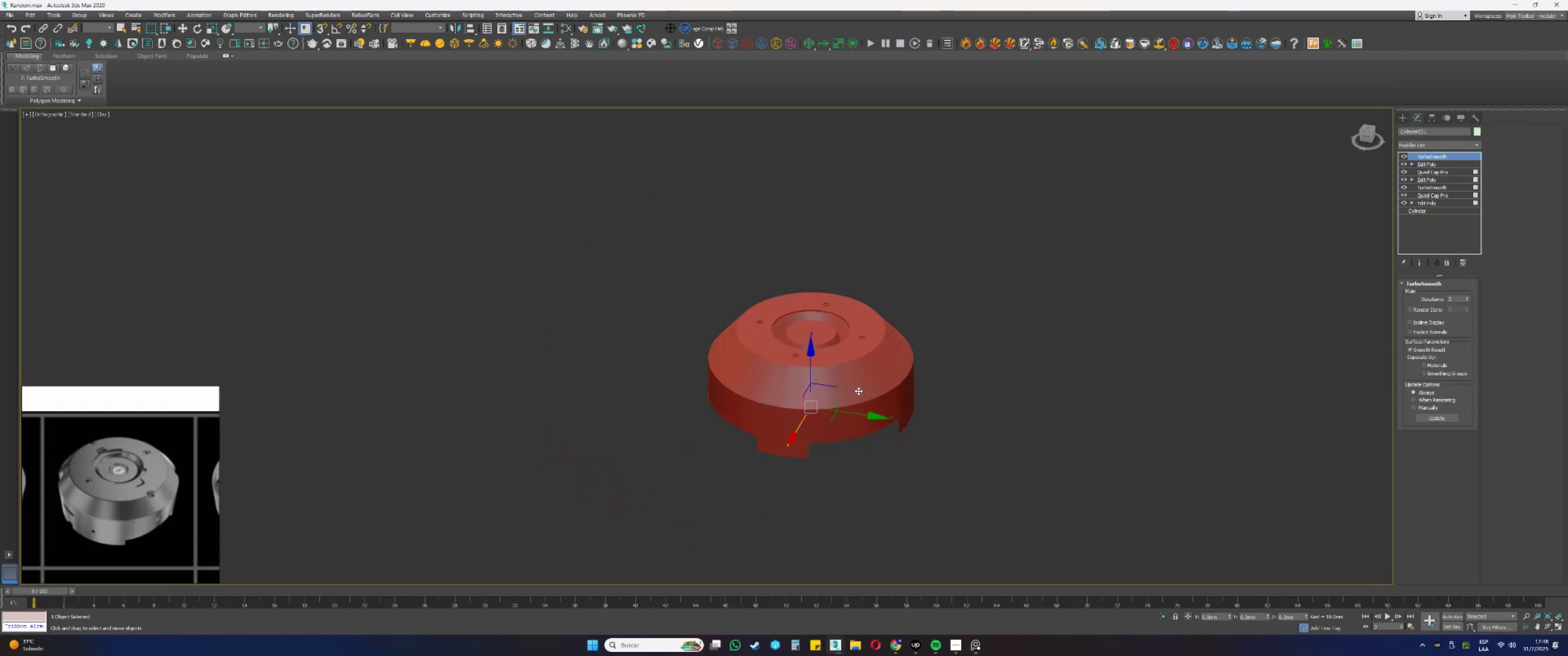 
scroll: coordinate [855, 379], scroll_direction: up, amount: 3.0
 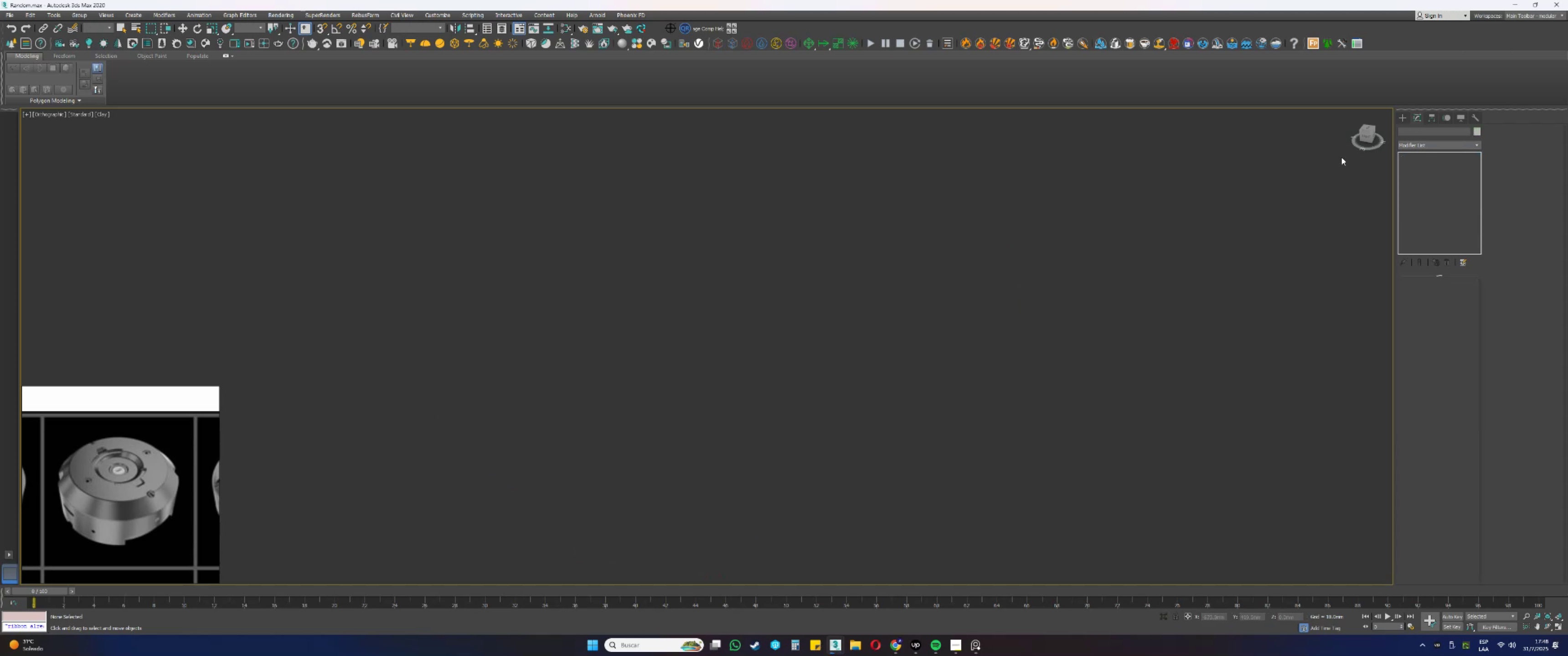 
left_click([1404, 116])
 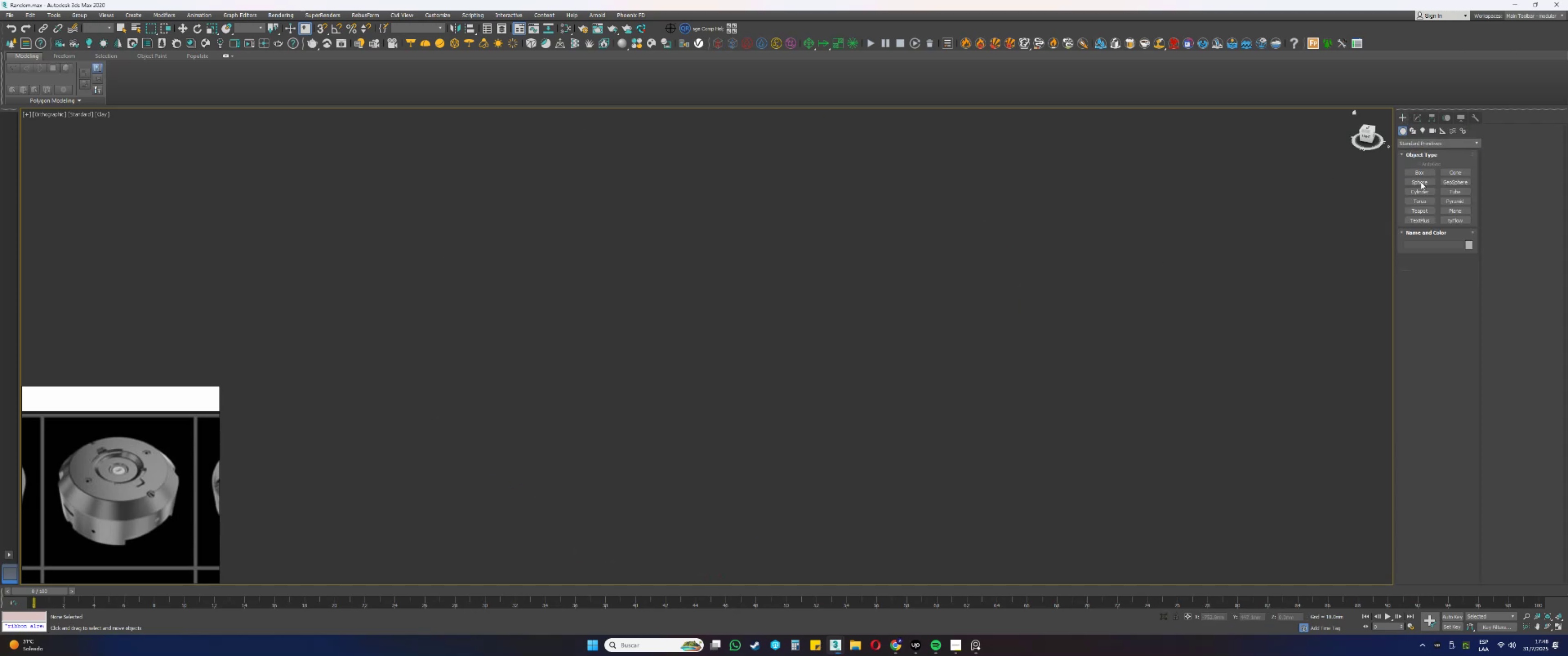 
left_click([1418, 192])
 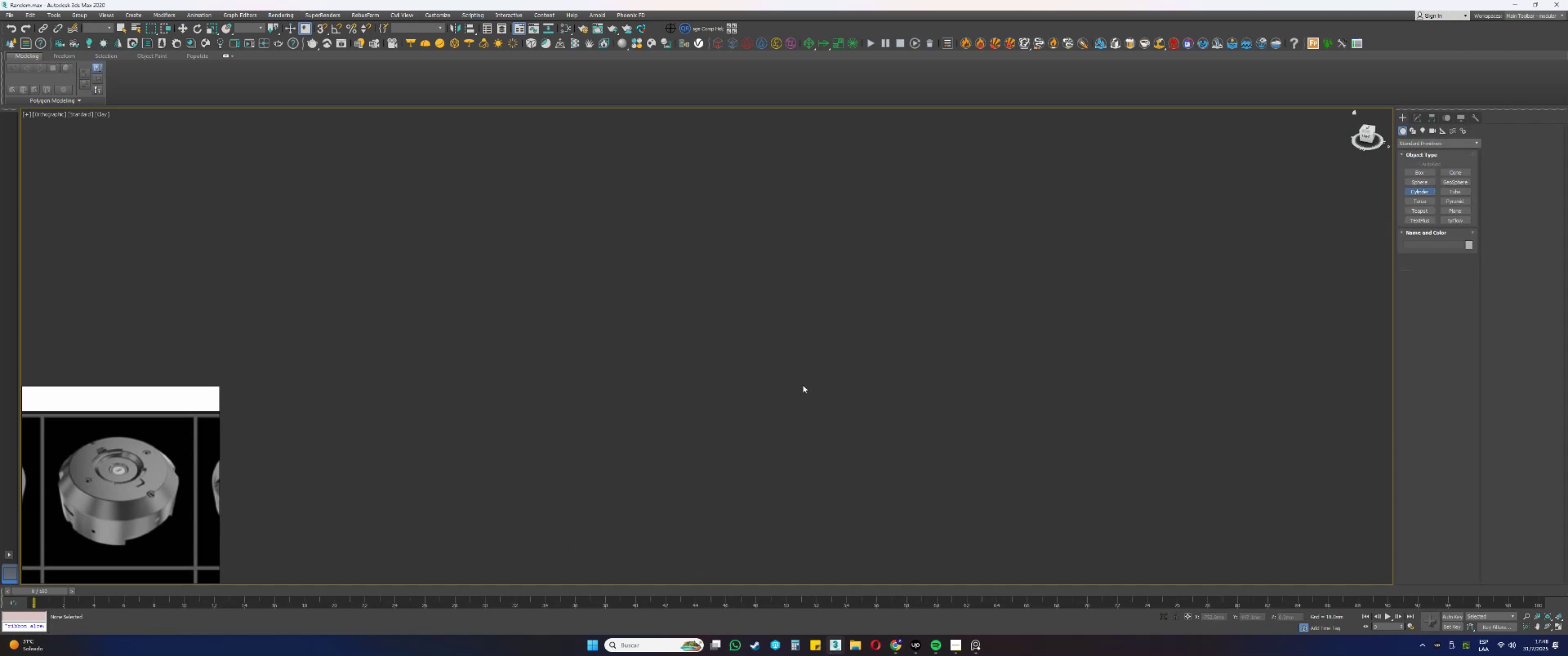 
left_click_drag(start_coordinate=[743, 347], to_coordinate=[800, 435])
 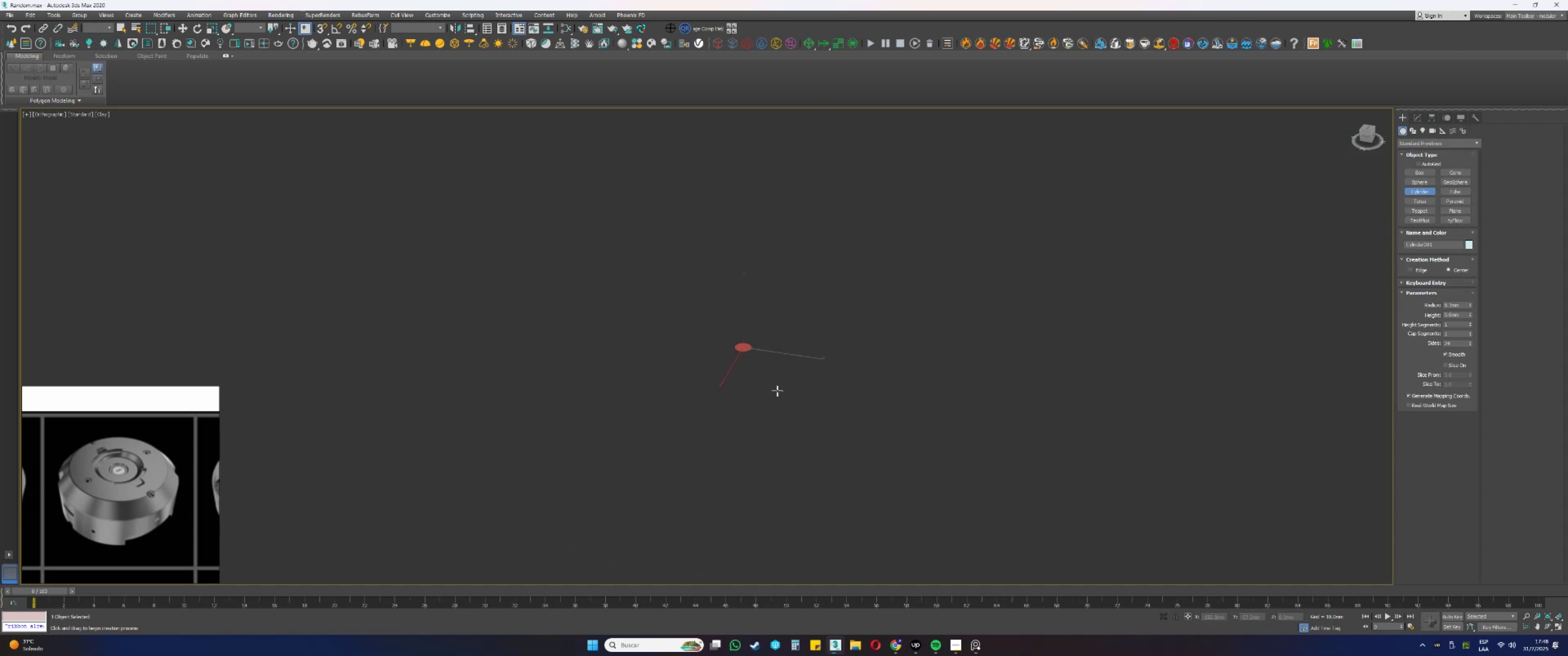 
left_click_drag(start_coordinate=[801, 437], to_coordinate=[807, 444])
 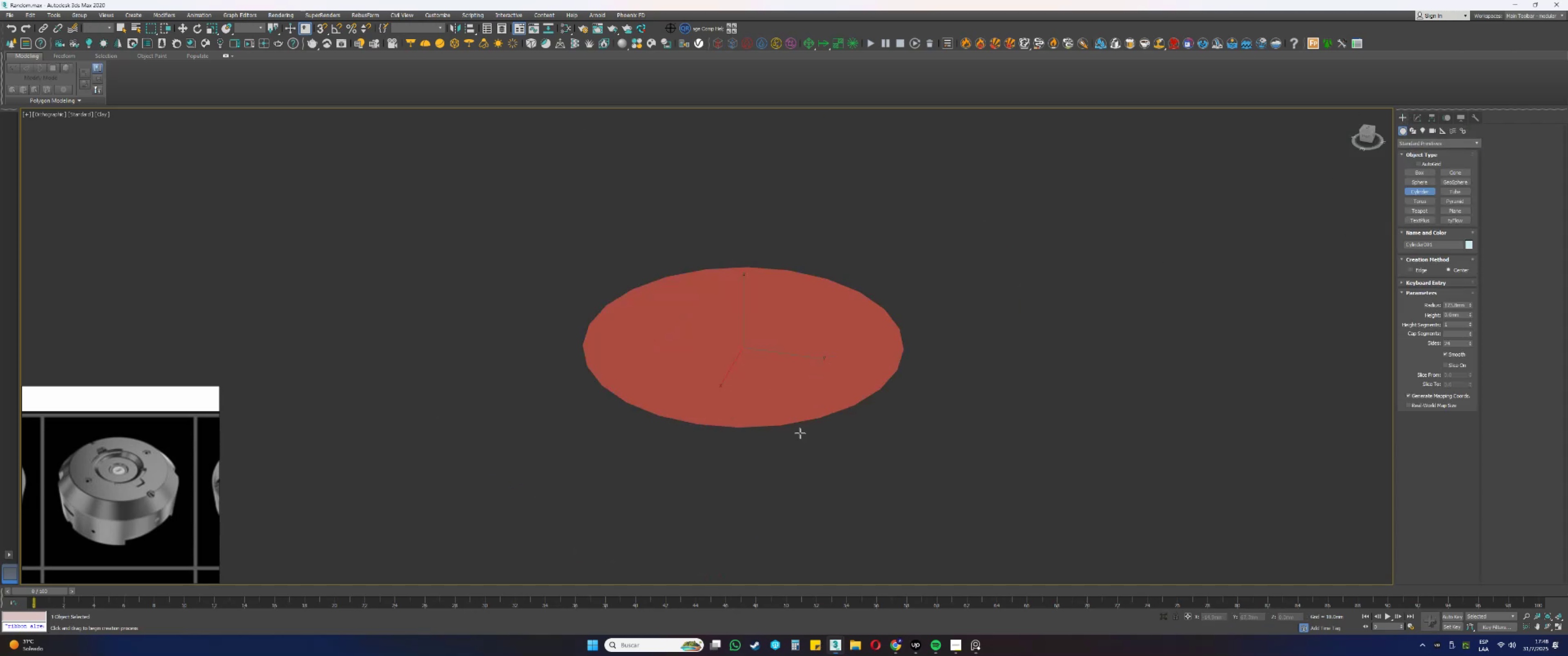 
left_click_drag(start_coordinate=[815, 462], to_coordinate=[833, 502])
 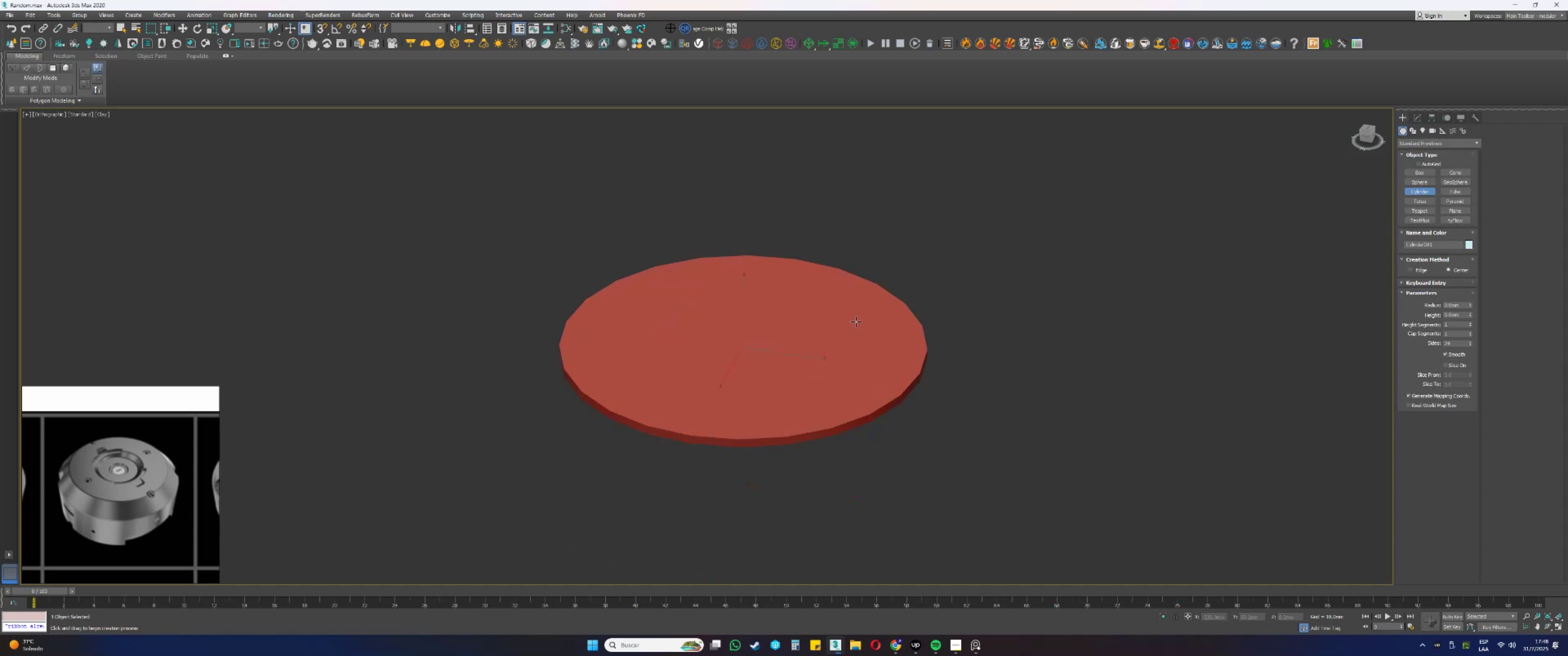 
scroll: coordinate [858, 344], scroll_direction: down, amount: 3.0
 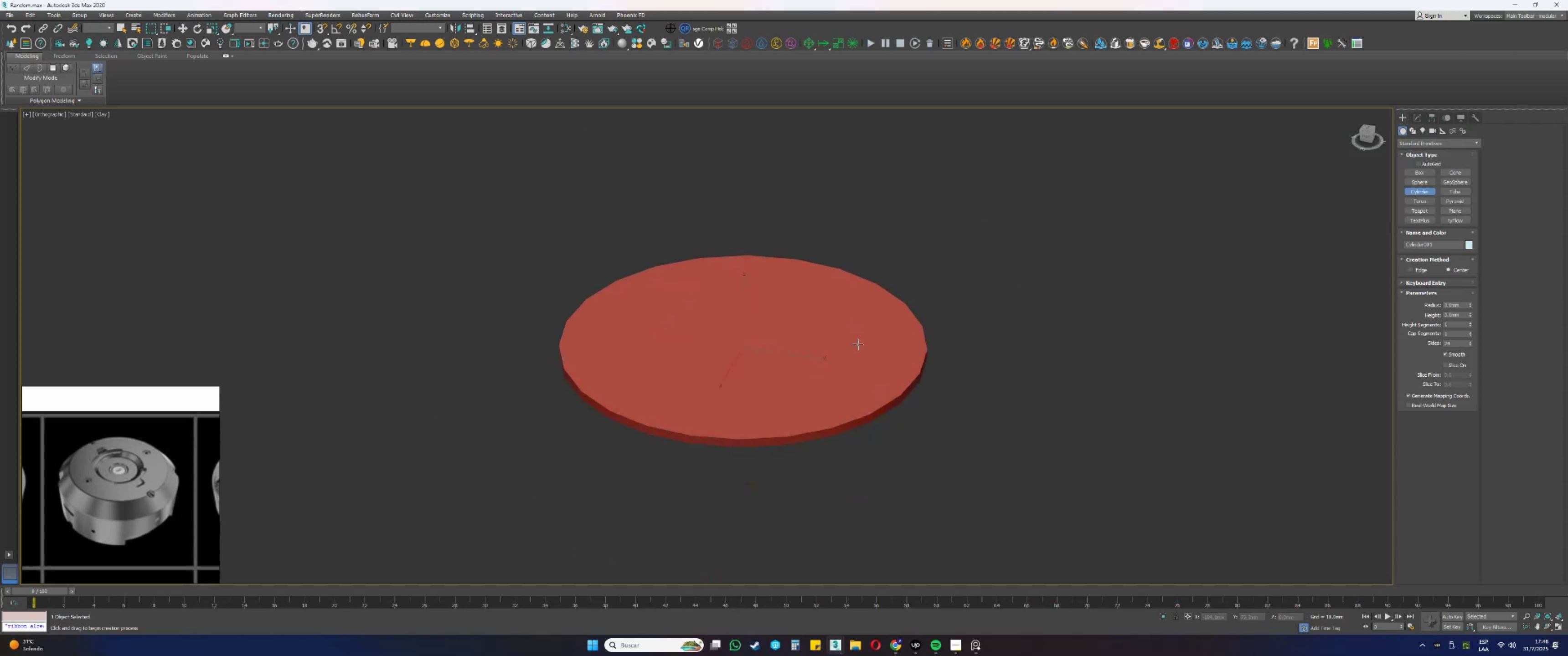 
key(W)
 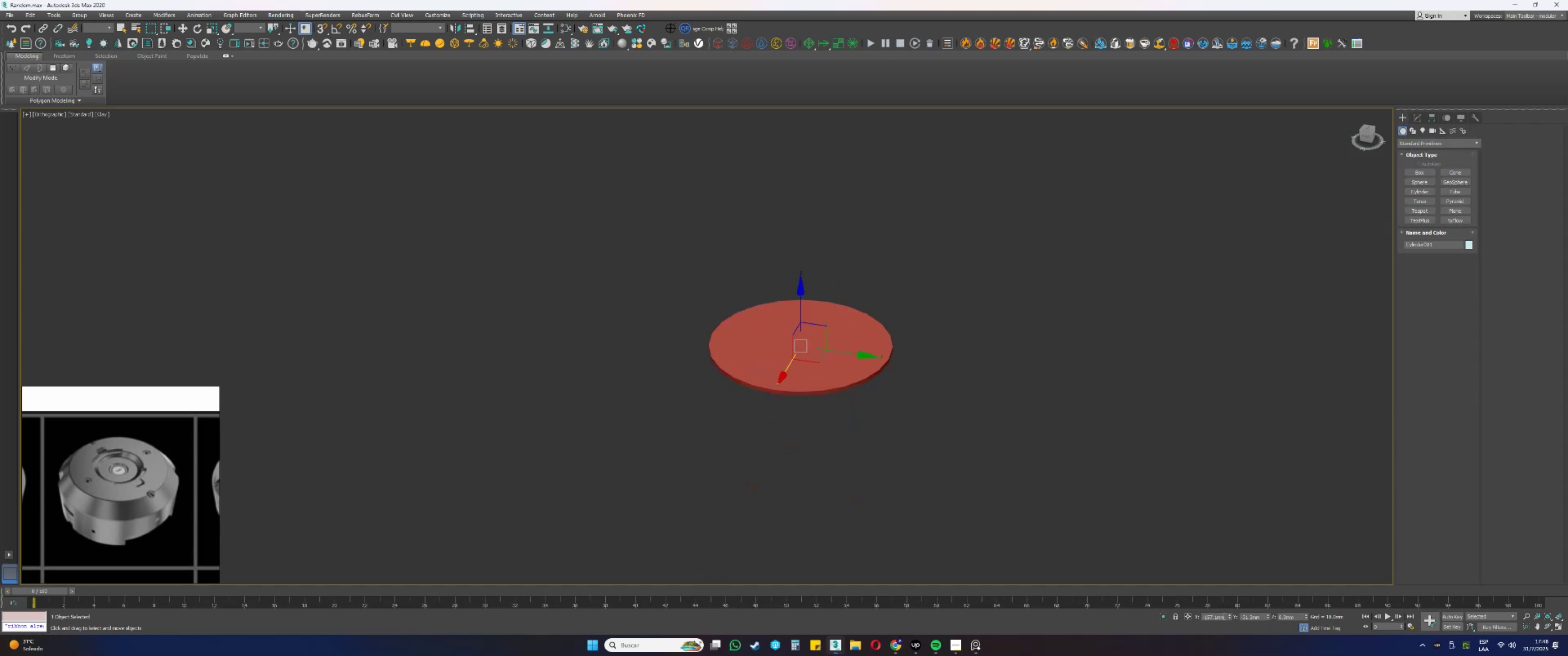 
right_click([1228, 616])
 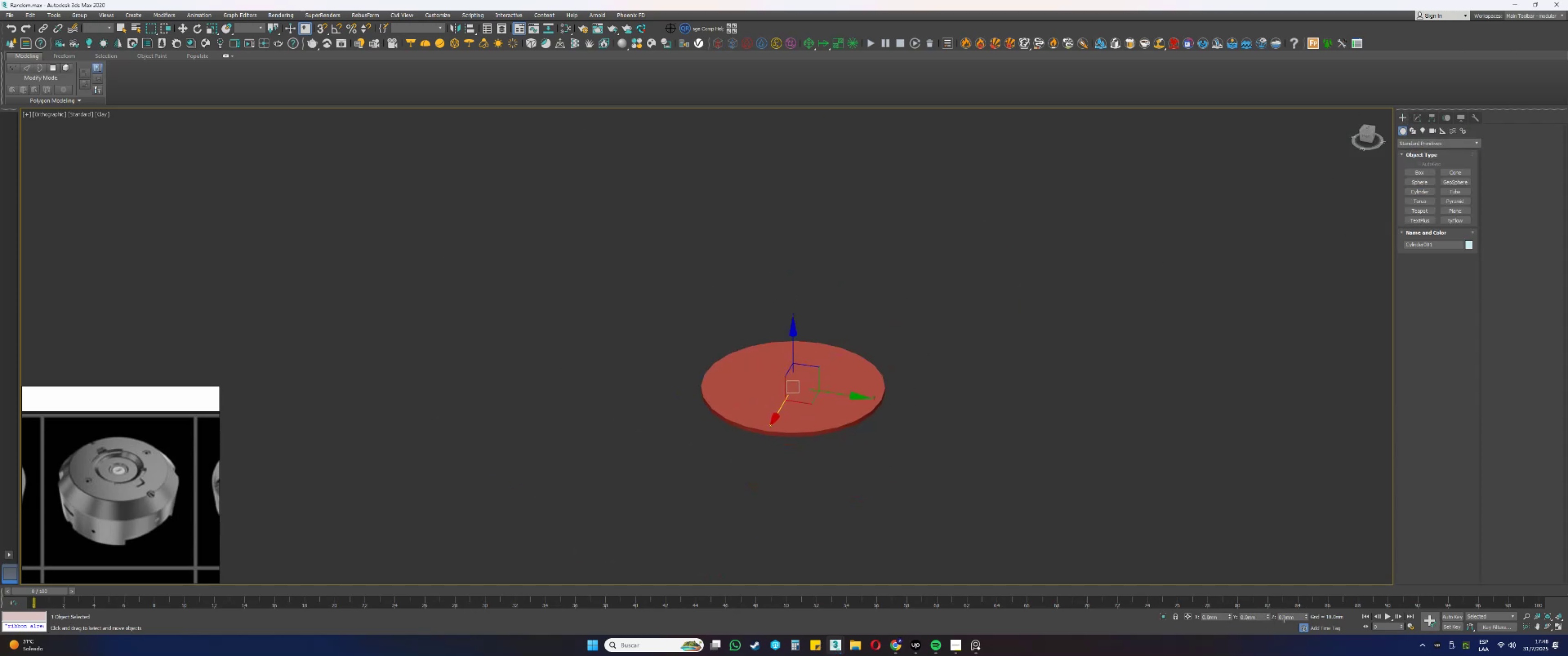 
right_click([1307, 619])
 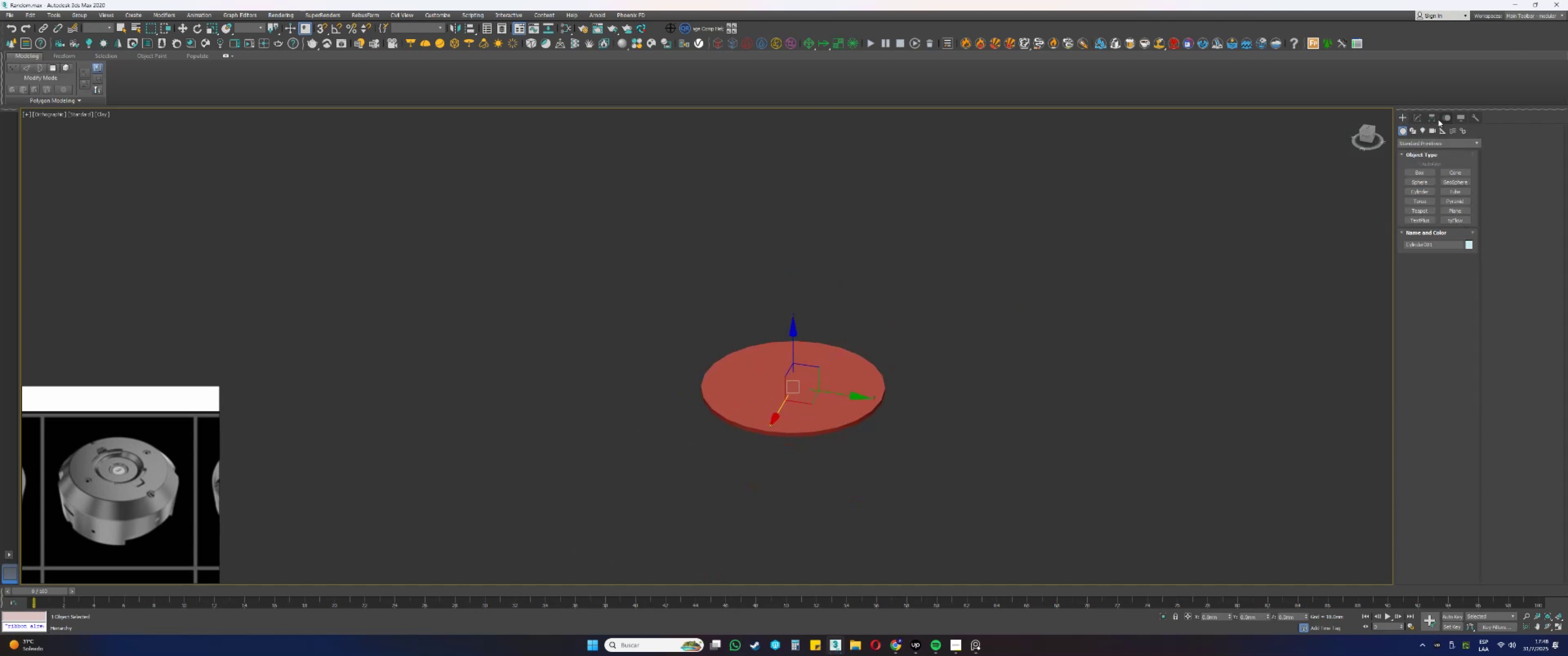 
left_click([1414, 114])
 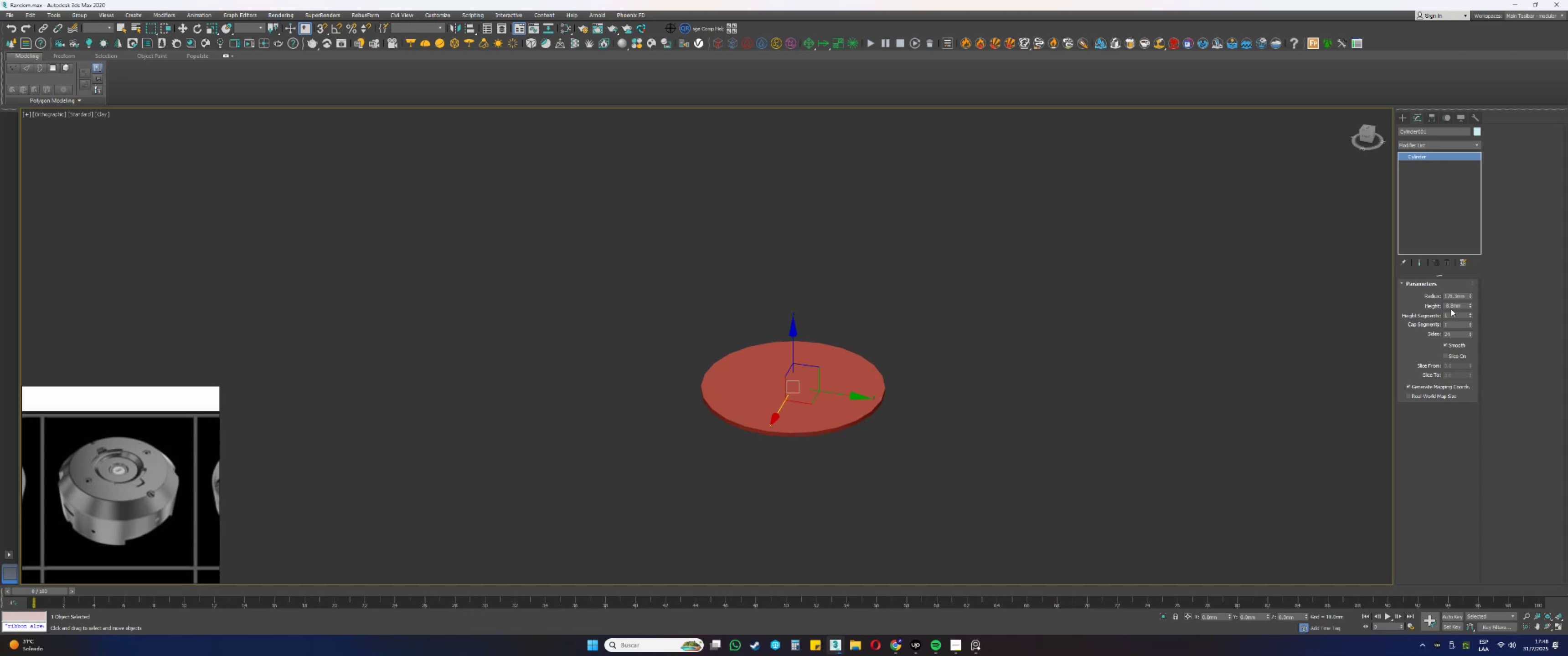 
left_click([915, 645])
 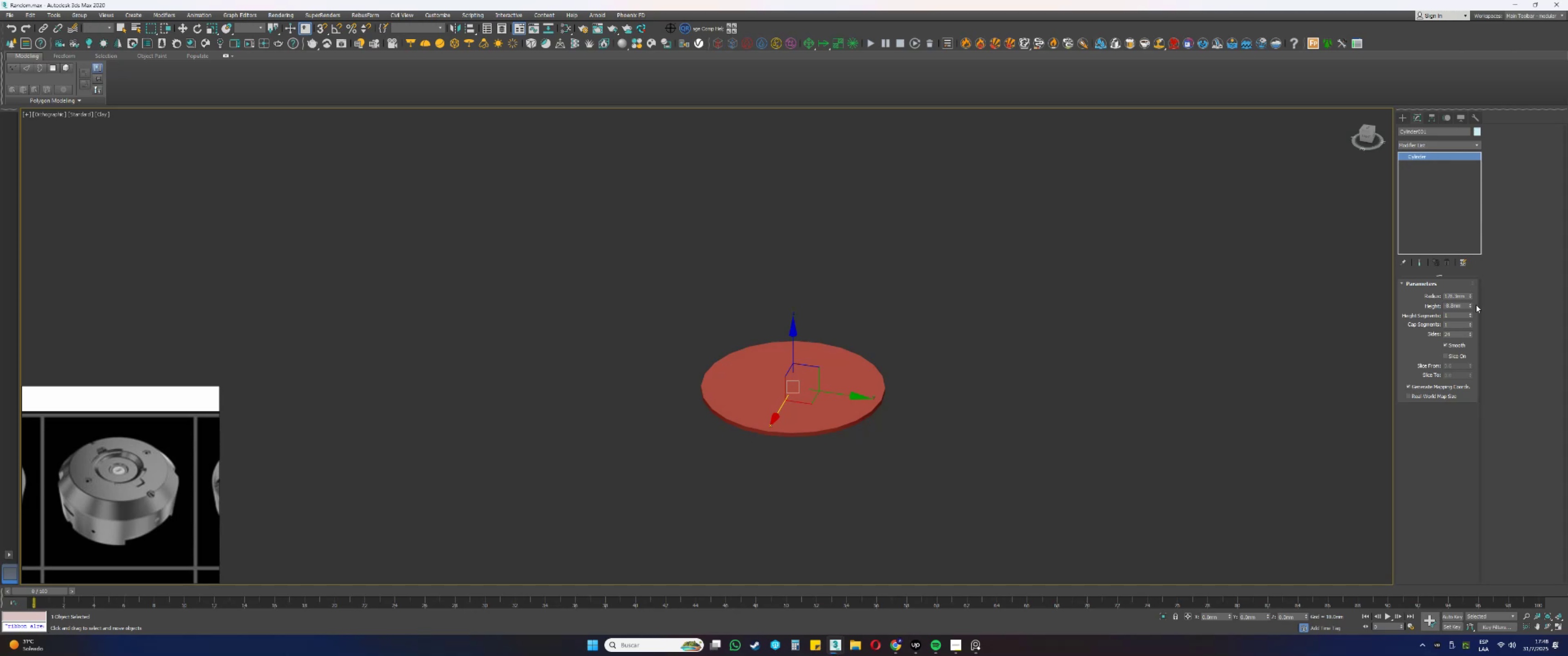 
wait(12.31)
 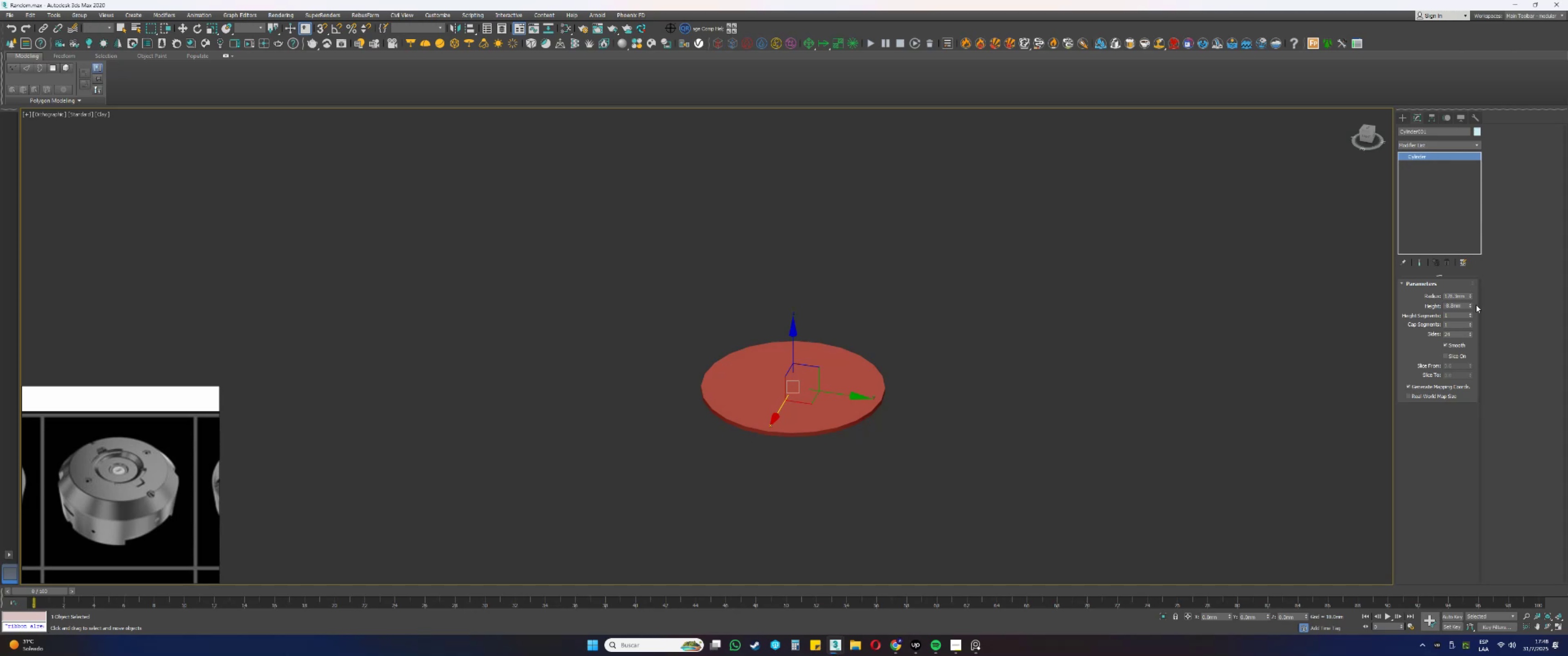 
right_click([1470, 306])
 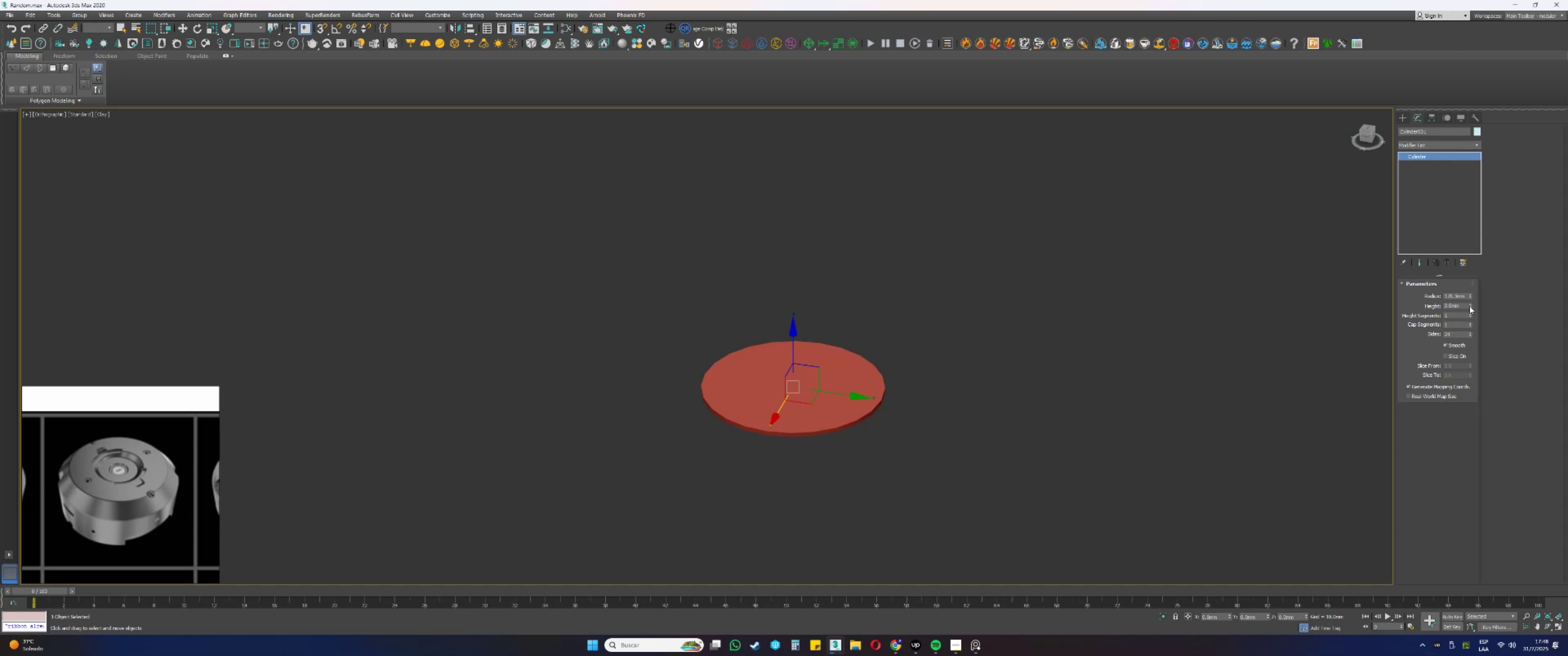 
left_click_drag(start_coordinate=[1470, 306], to_coordinate=[1485, 18])
 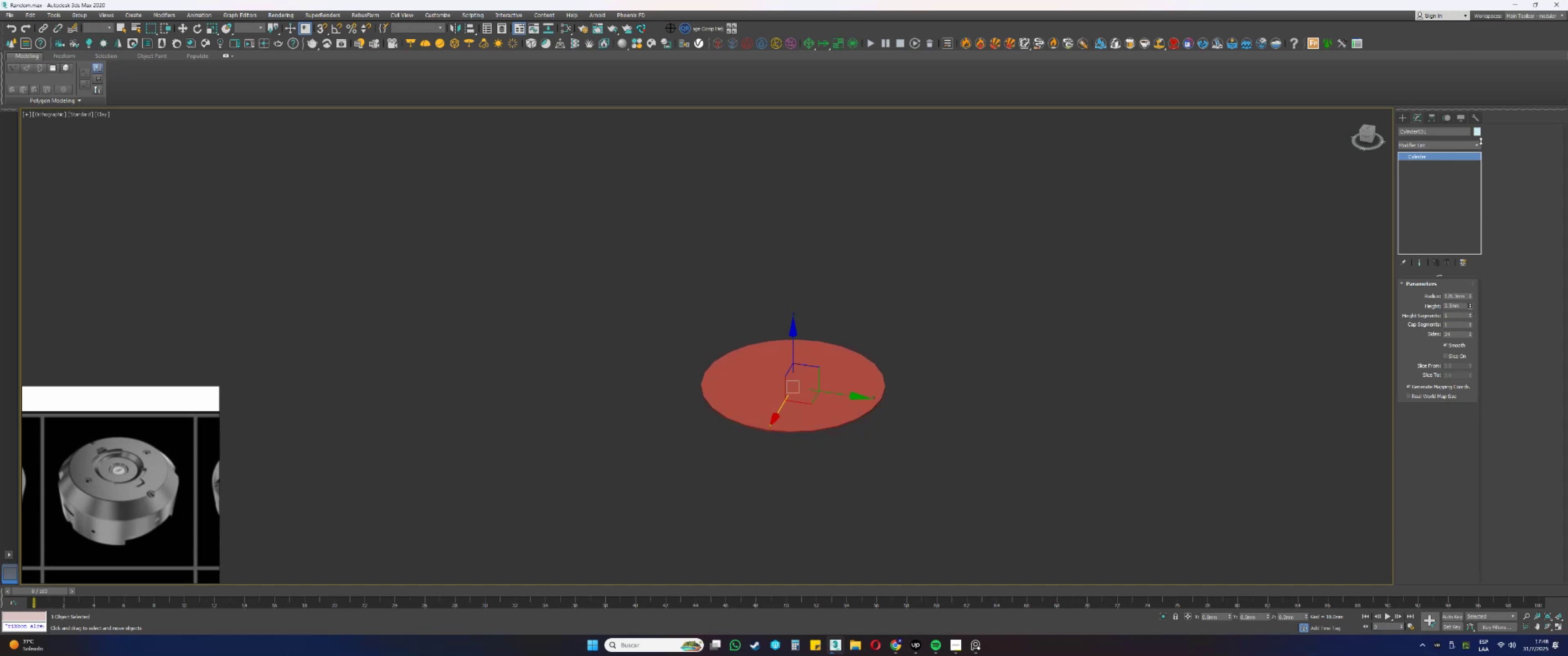 
left_click_drag(start_coordinate=[1490, 0], to_coordinate=[1503, 0])
 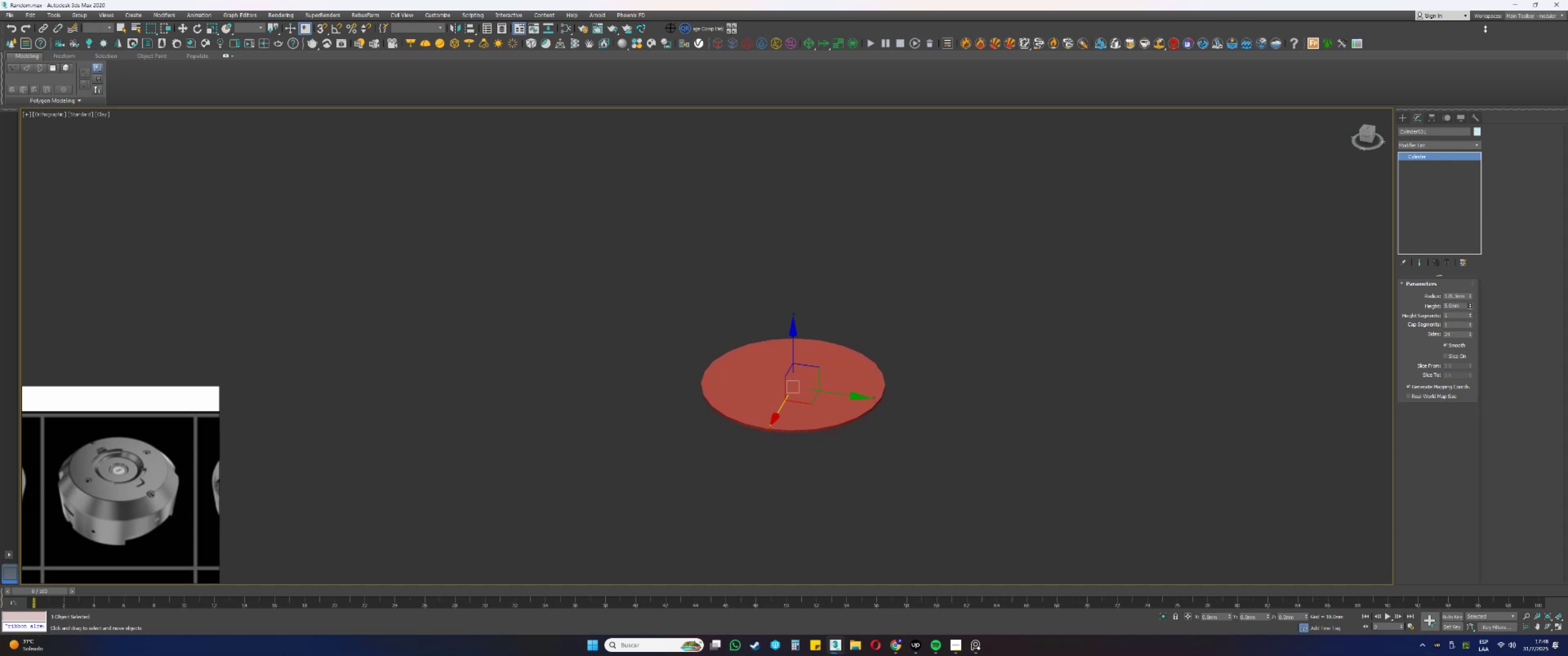 
left_click_drag(start_coordinate=[1513, 0], to_coordinate=[1524, 0])
 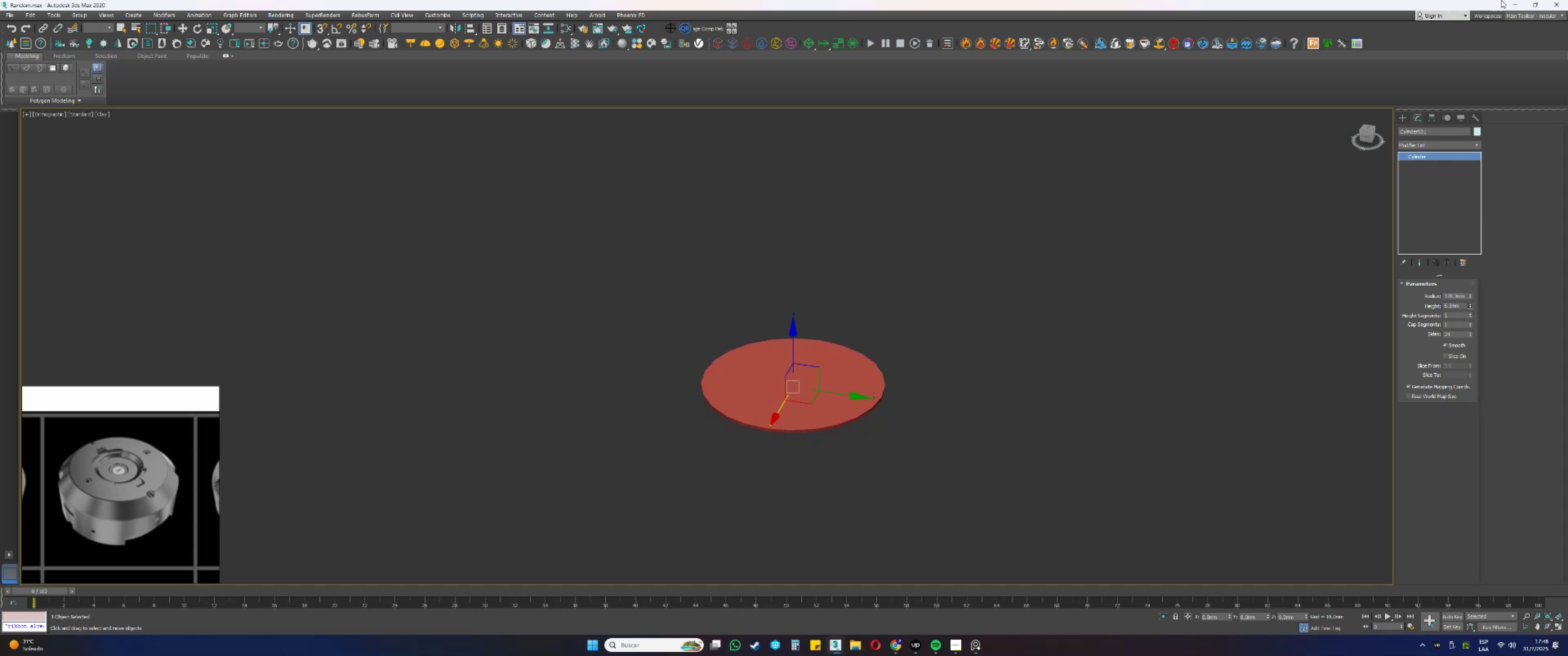 
left_click_drag(start_coordinate=[1552, 0], to_coordinate=[1566, 0])
 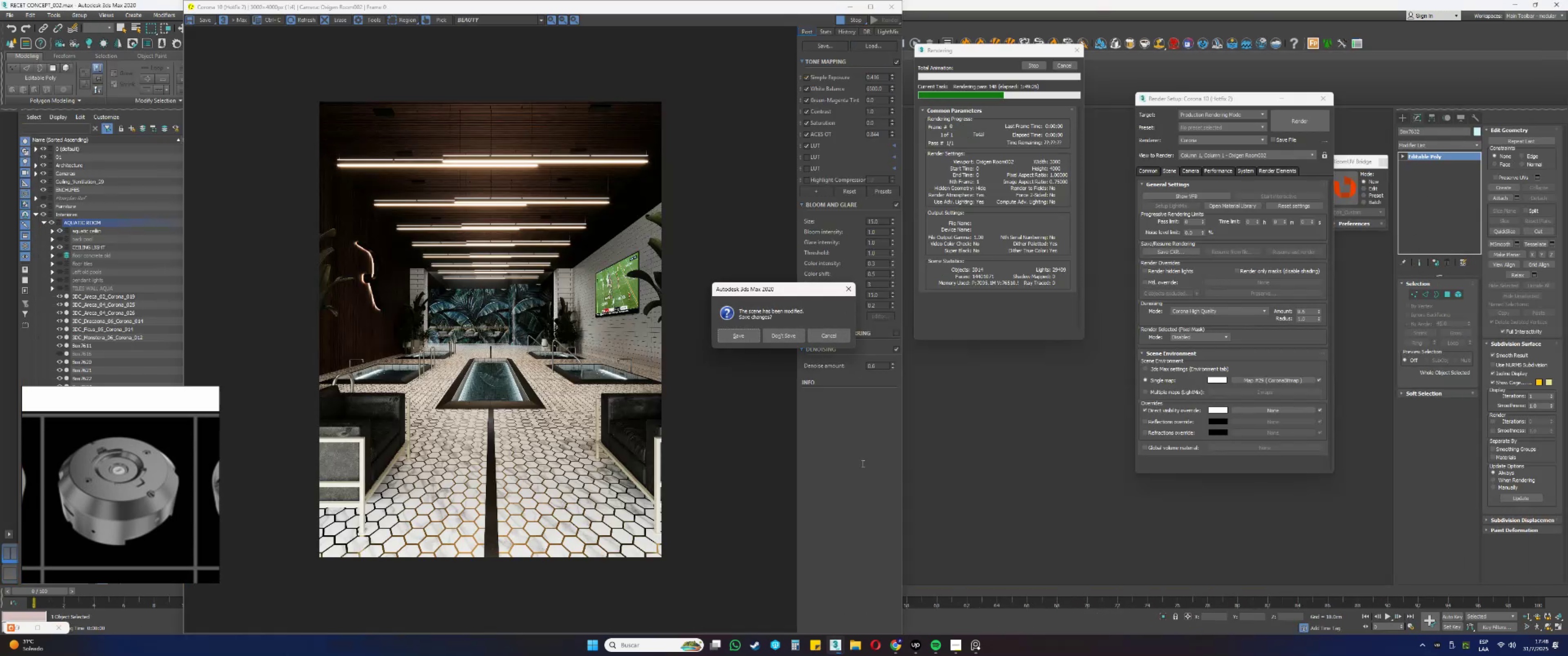 
left_click([823, 333])
 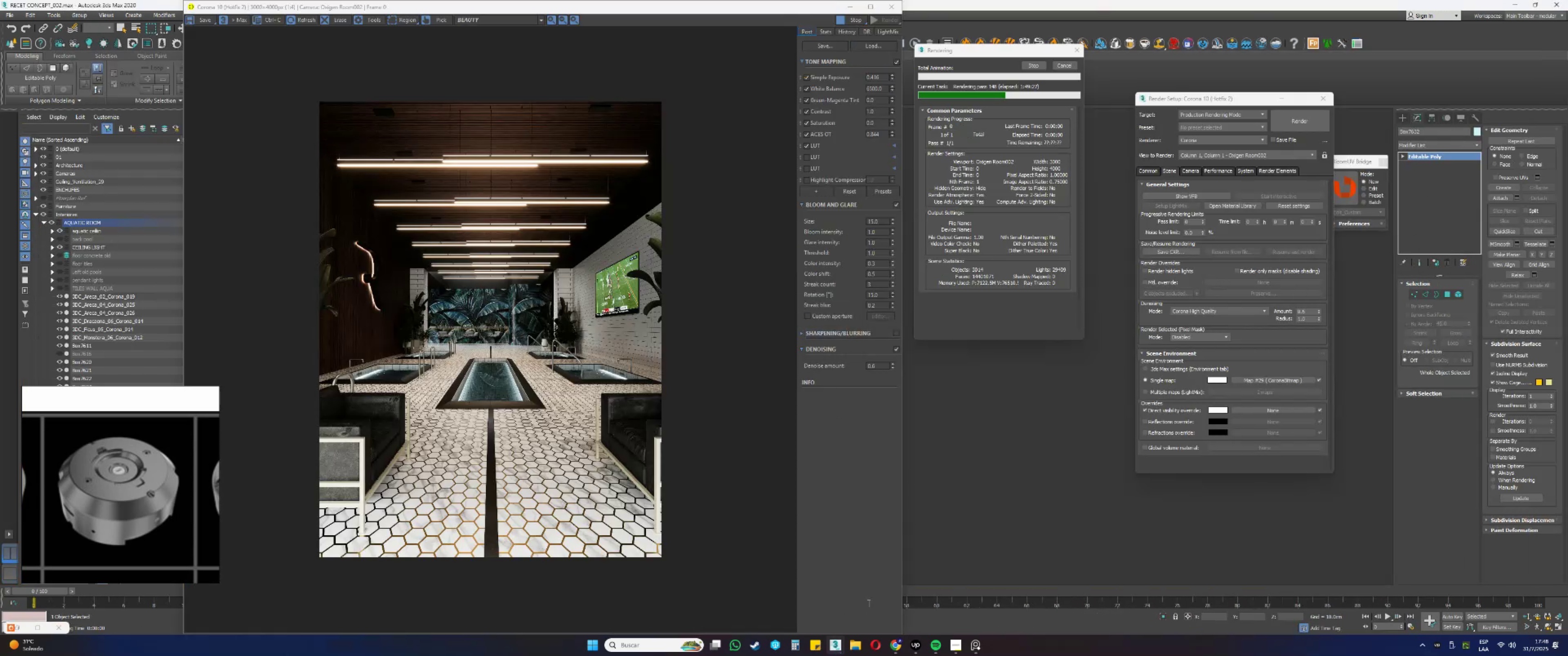 
left_click([837, 646])
 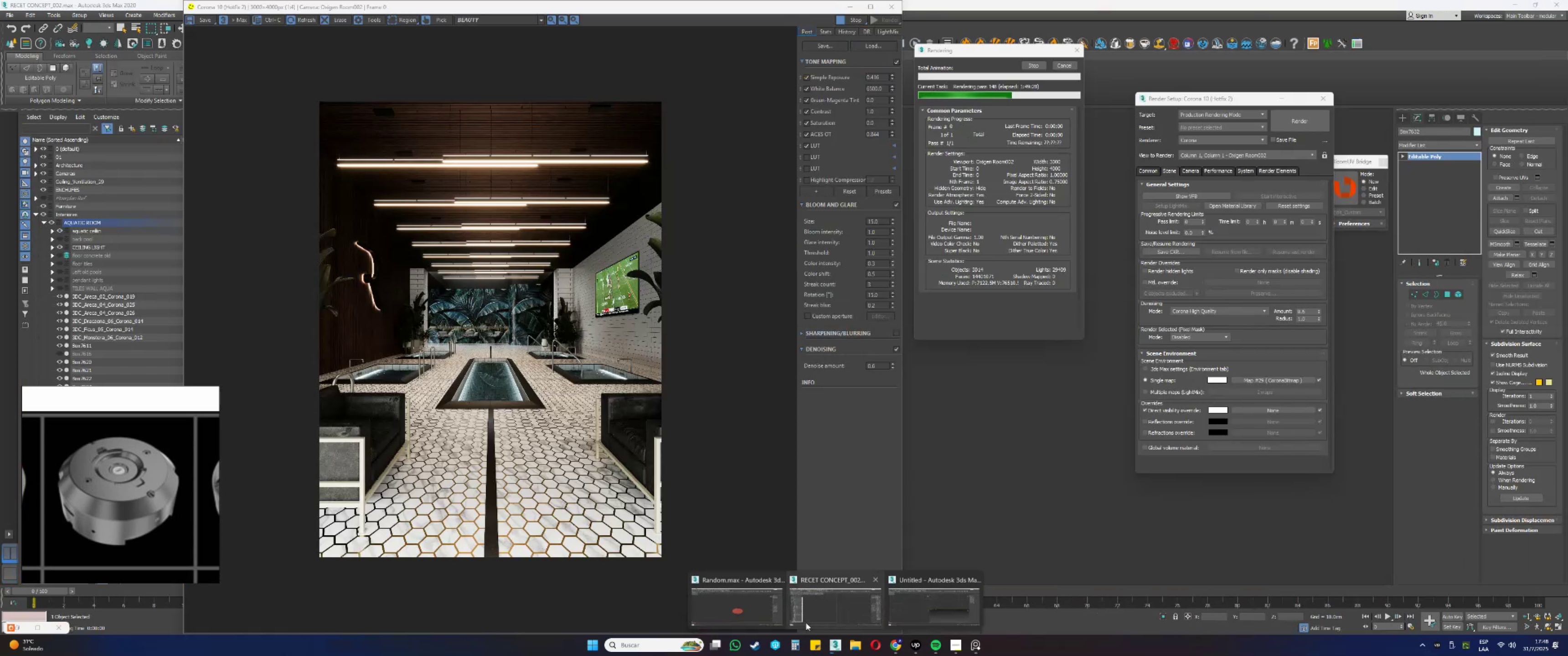 
left_click([760, 607])
 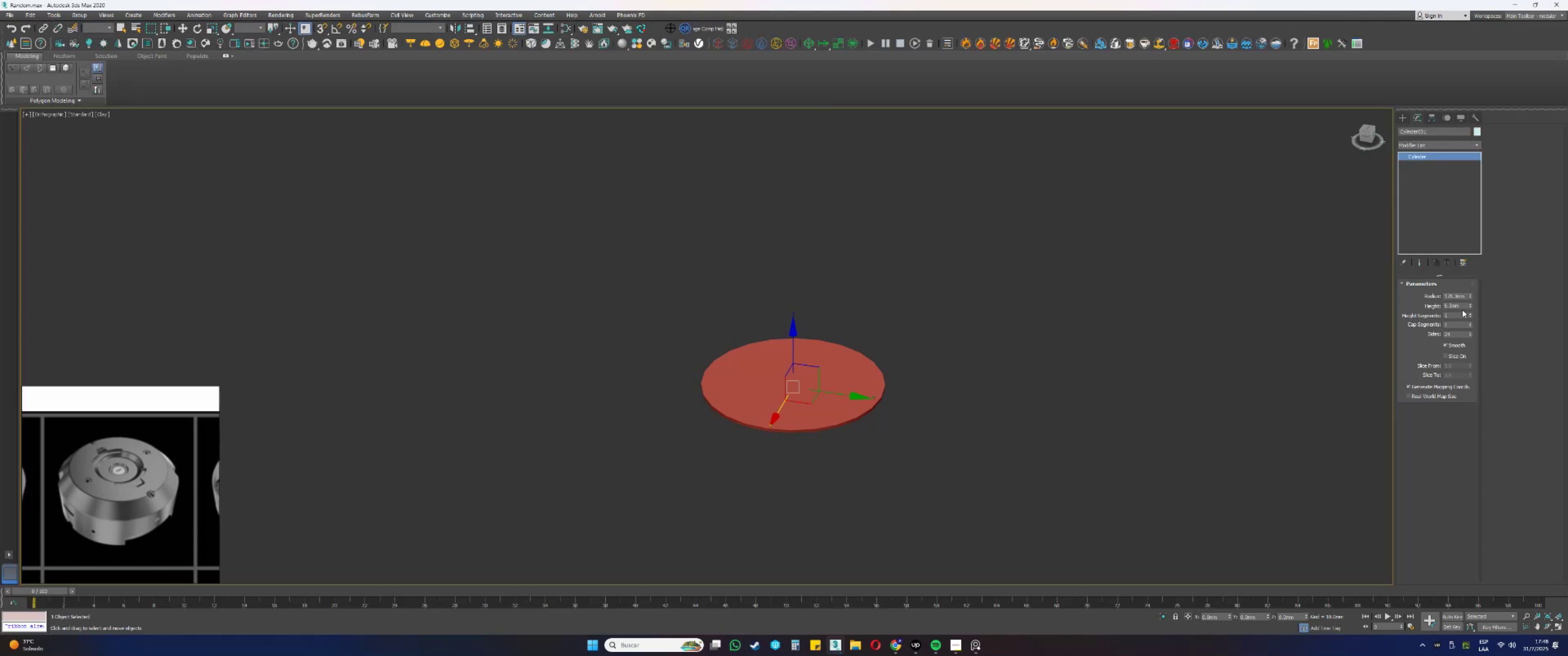 
left_click_drag(start_coordinate=[1470, 305], to_coordinate=[1495, 15])
 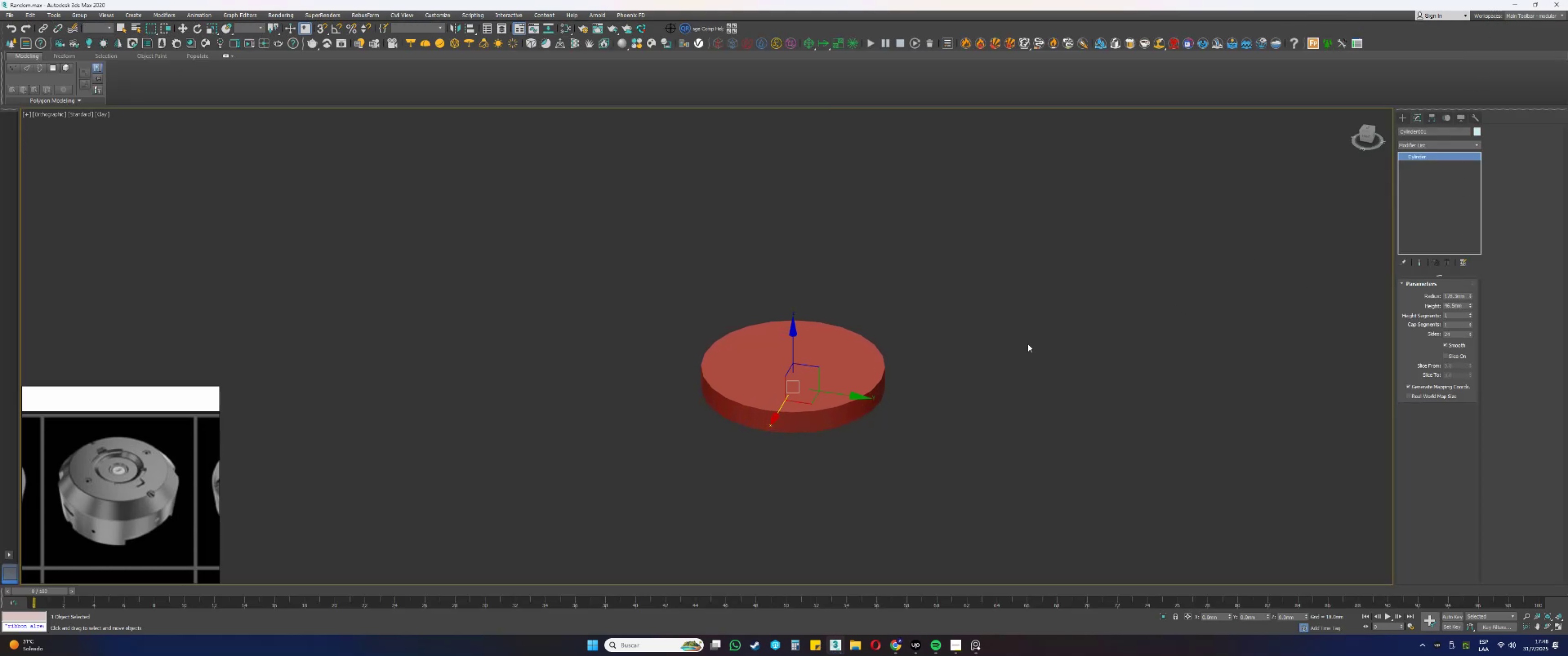 
scroll: coordinate [804, 384], scroll_direction: up, amount: 1.0
 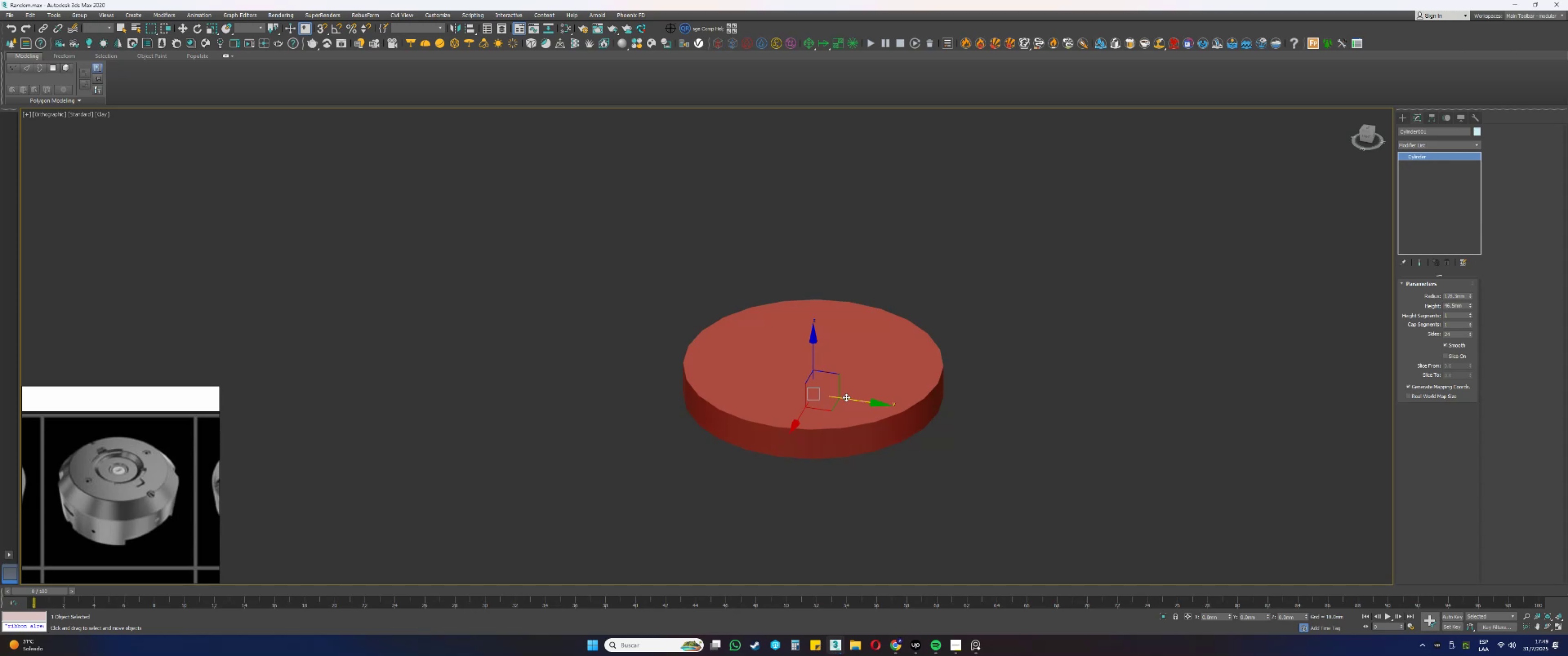 
wait(65.92)
 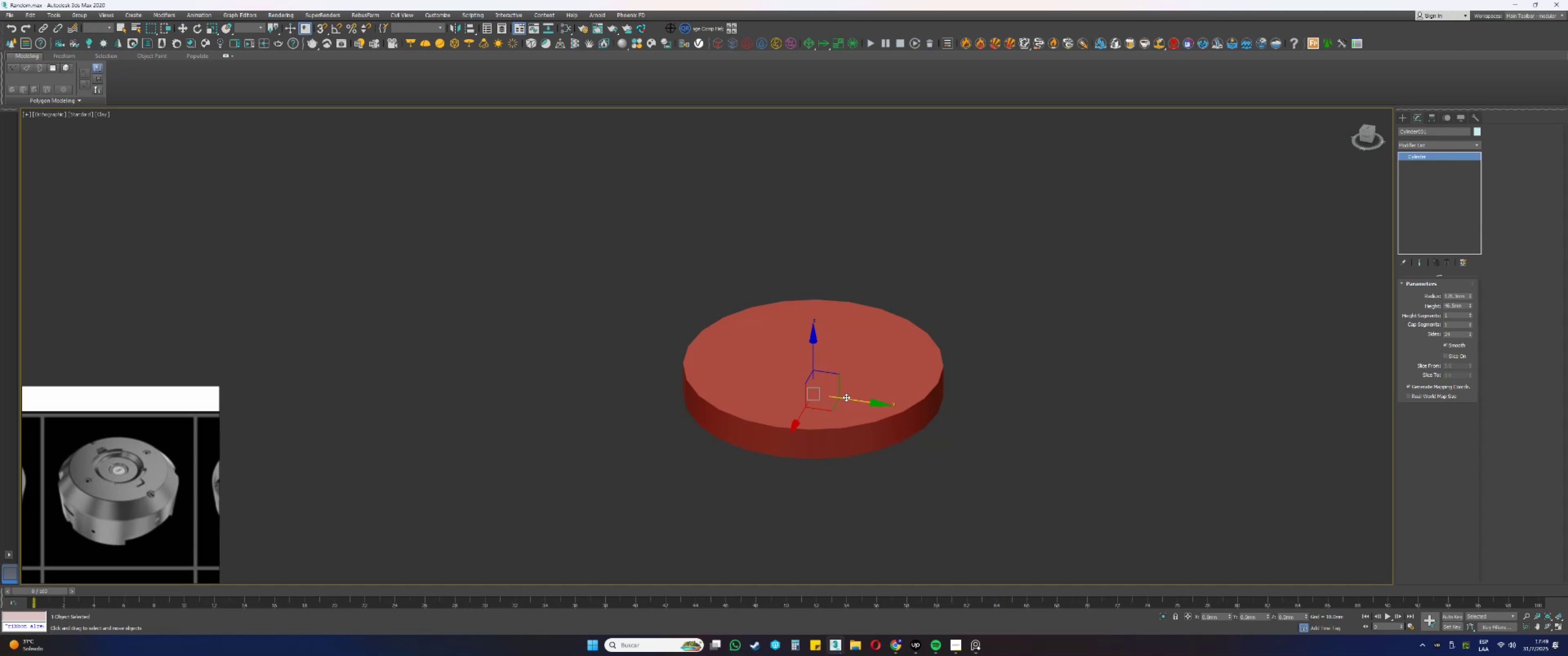 
scroll: coordinate [825, 378], scroll_direction: up, amount: 2.0
 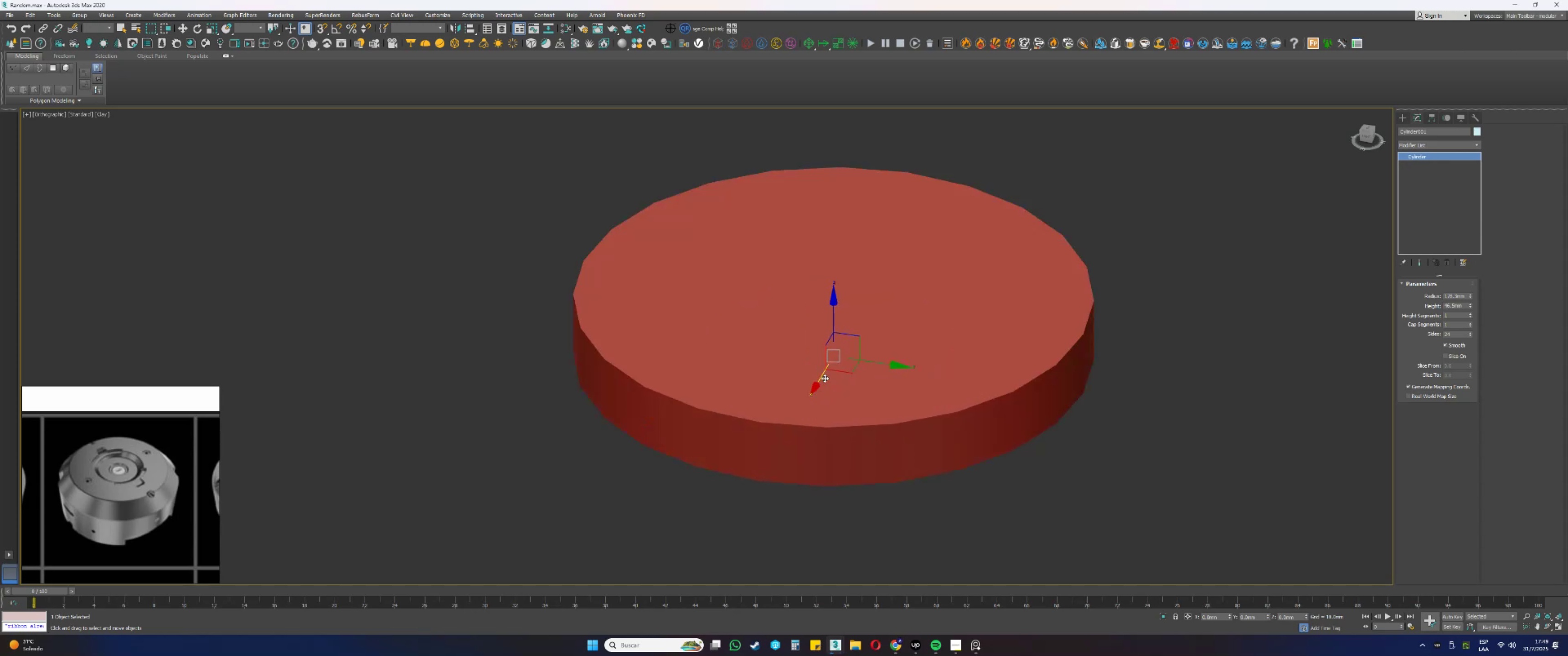 
key(Alt+AltLeft)
 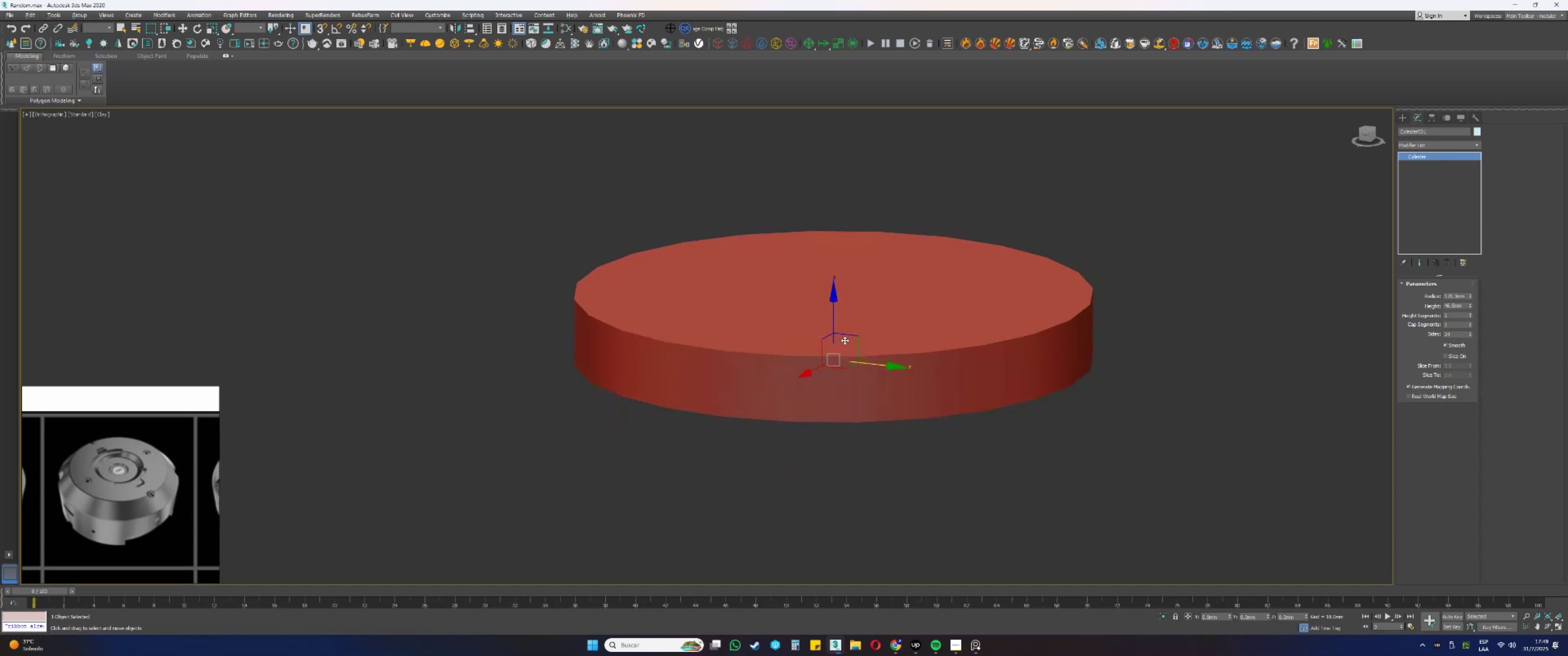 
key(F4)
 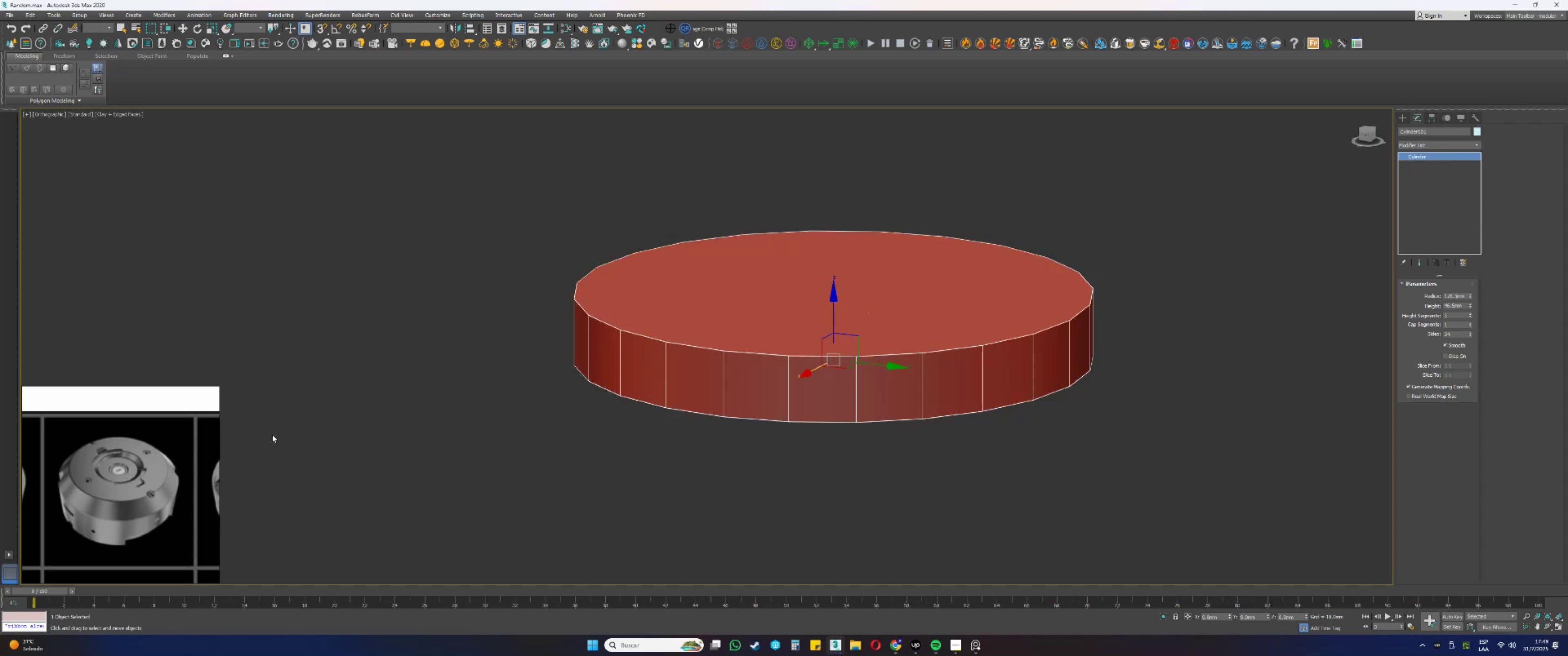 
scroll: coordinate [123, 483], scroll_direction: down, amount: 4.0
 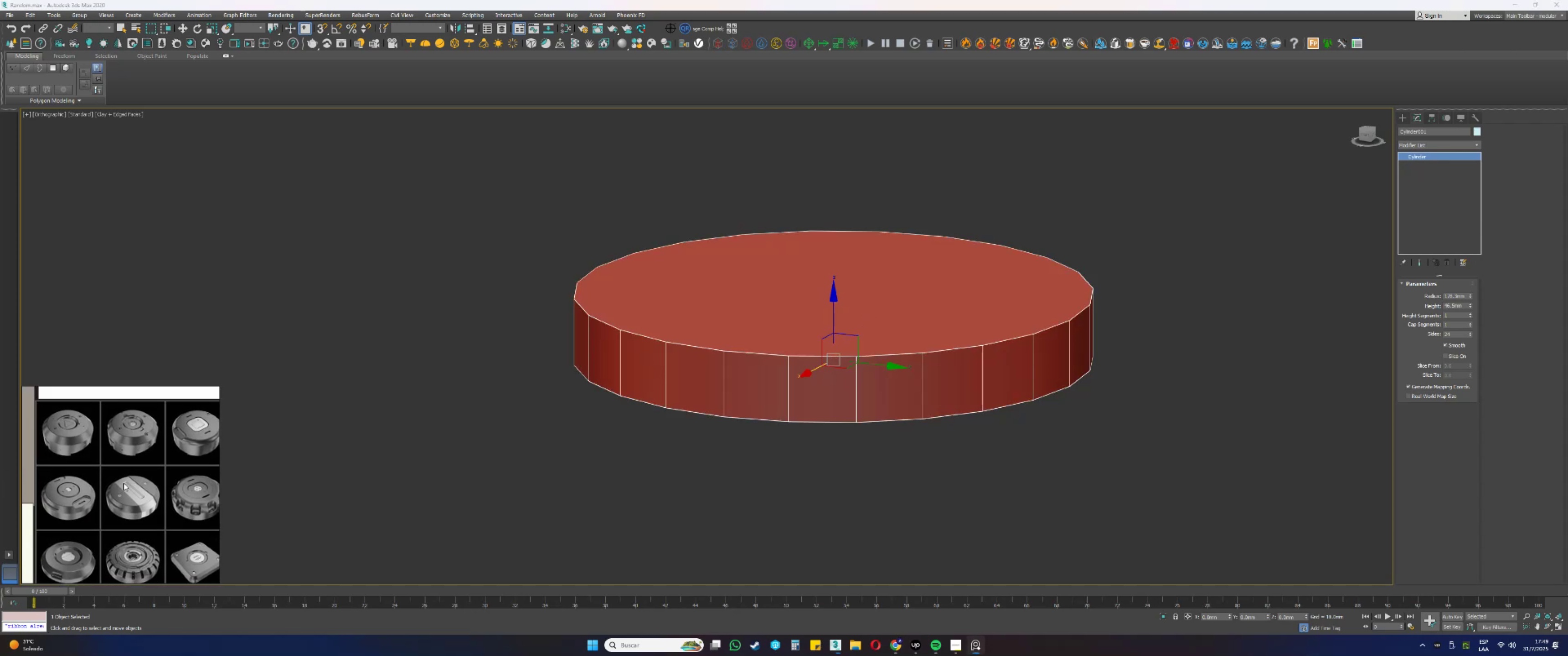 
scroll: coordinate [781, 360], scroll_direction: up, amount: 5.0
 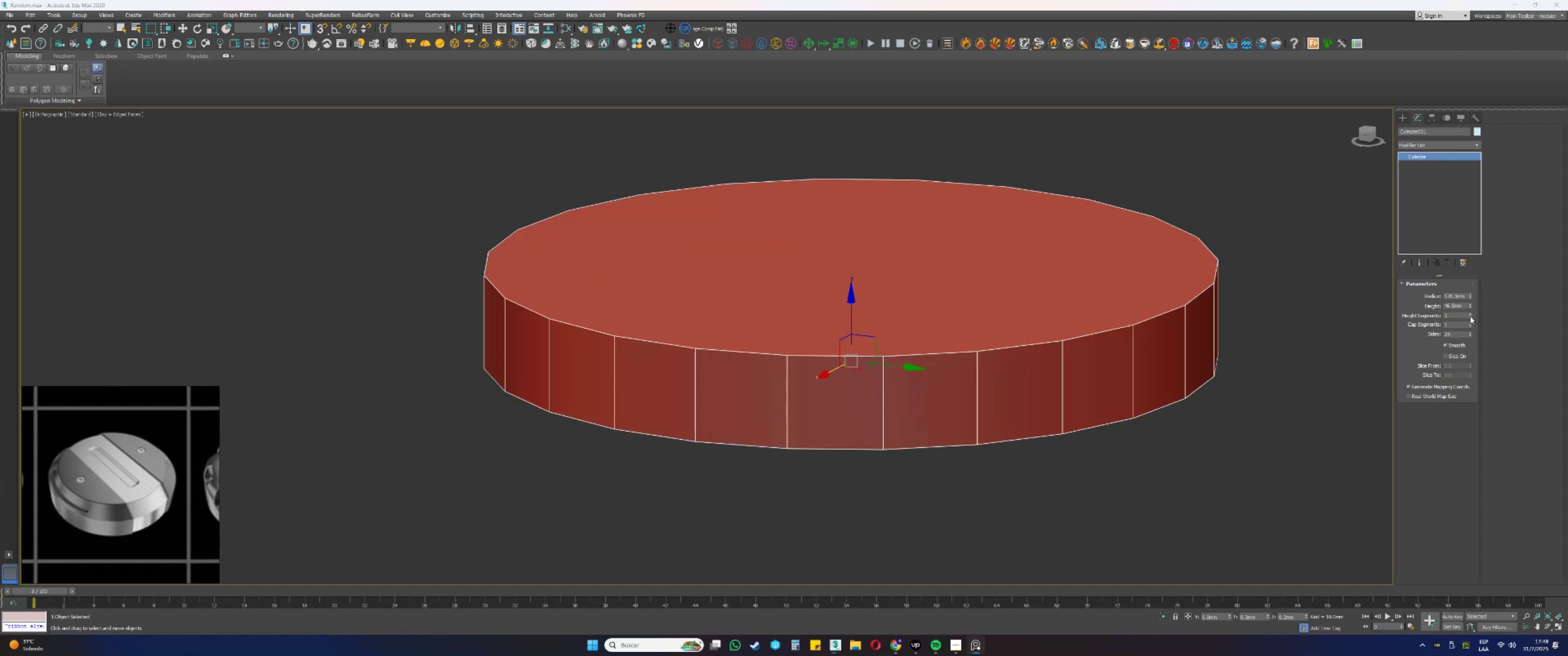 
double_click([1460, 306])
 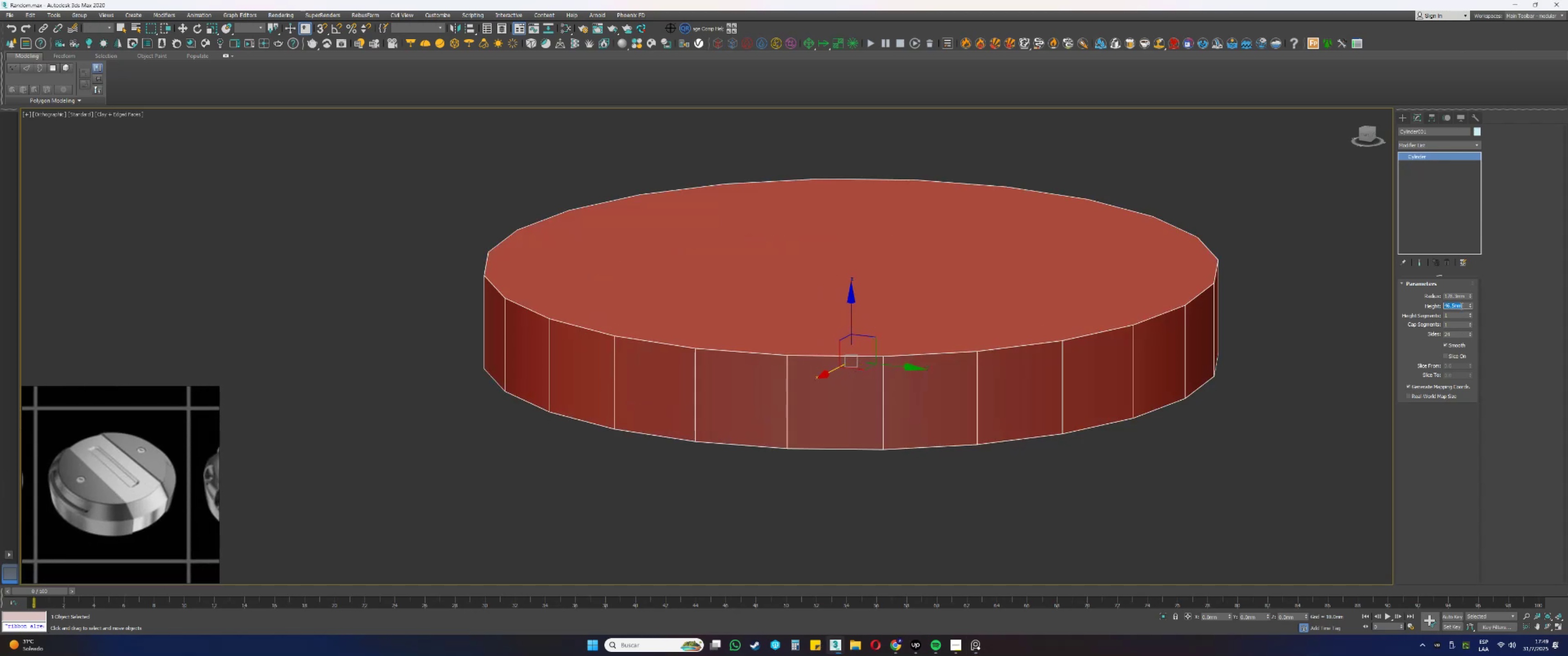 
key(Numpad1)
 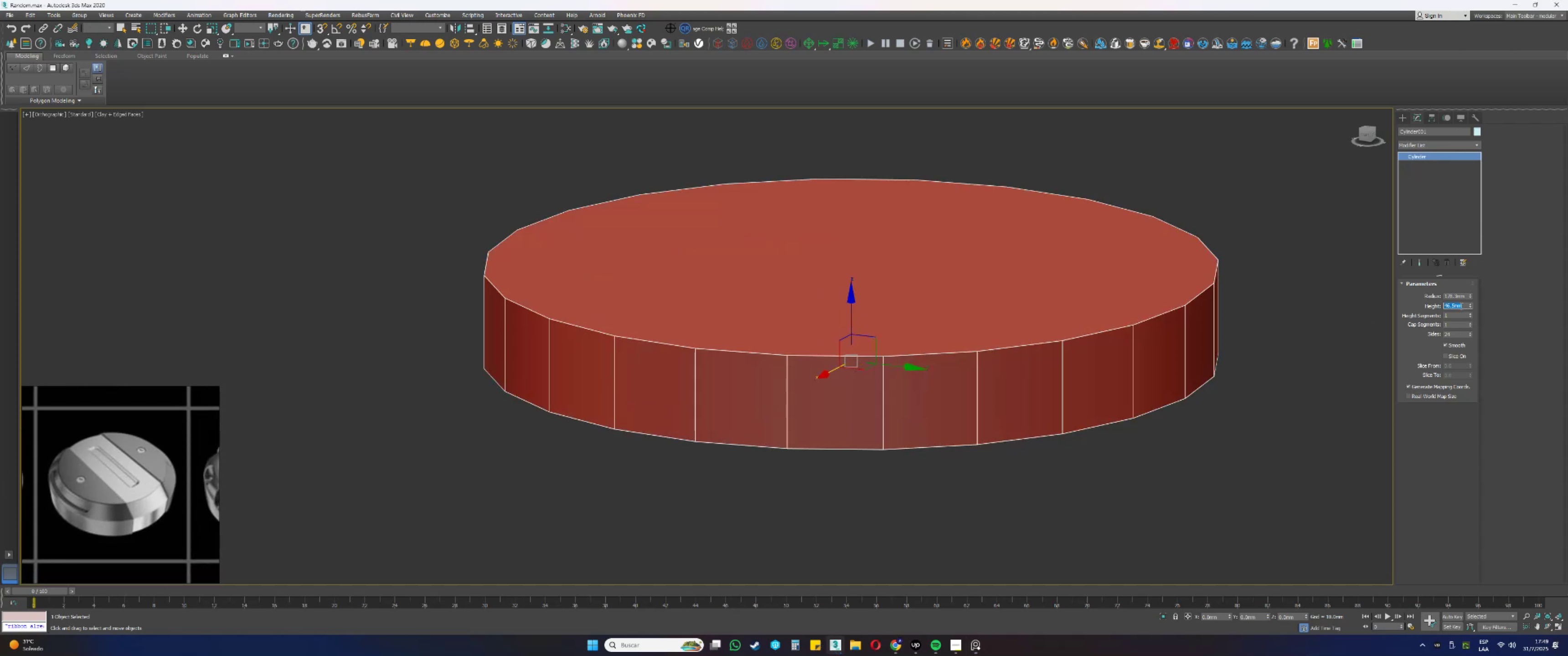 
key(Numpad0)
 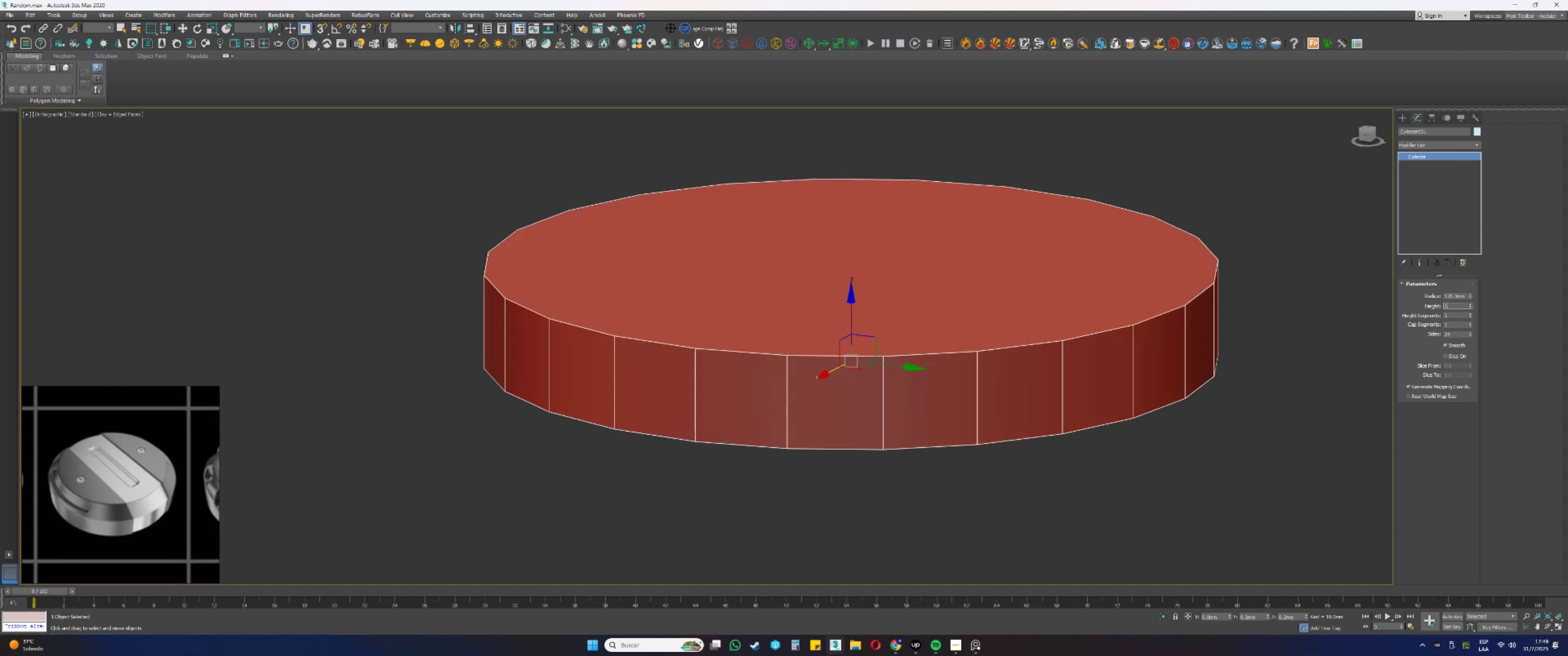 
key(Numpad0)
 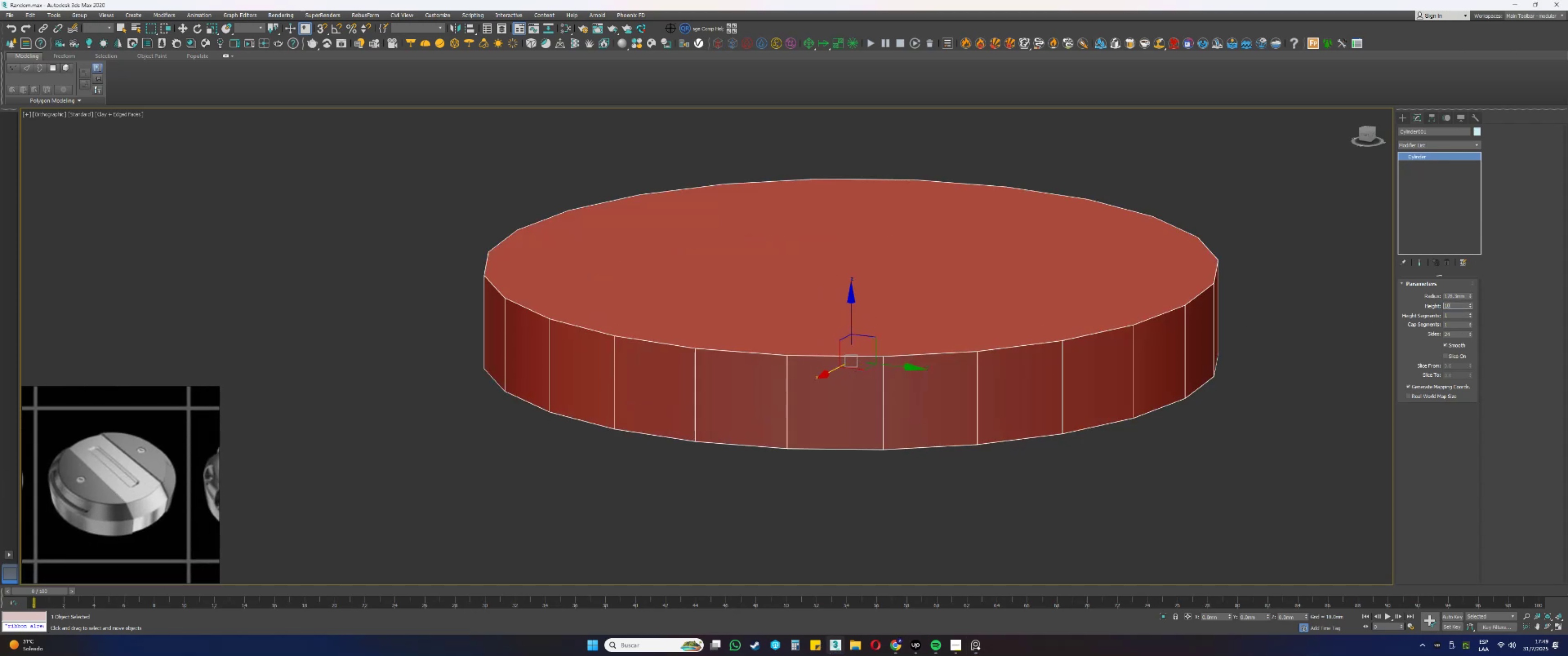 
key(NumpadEnter)
 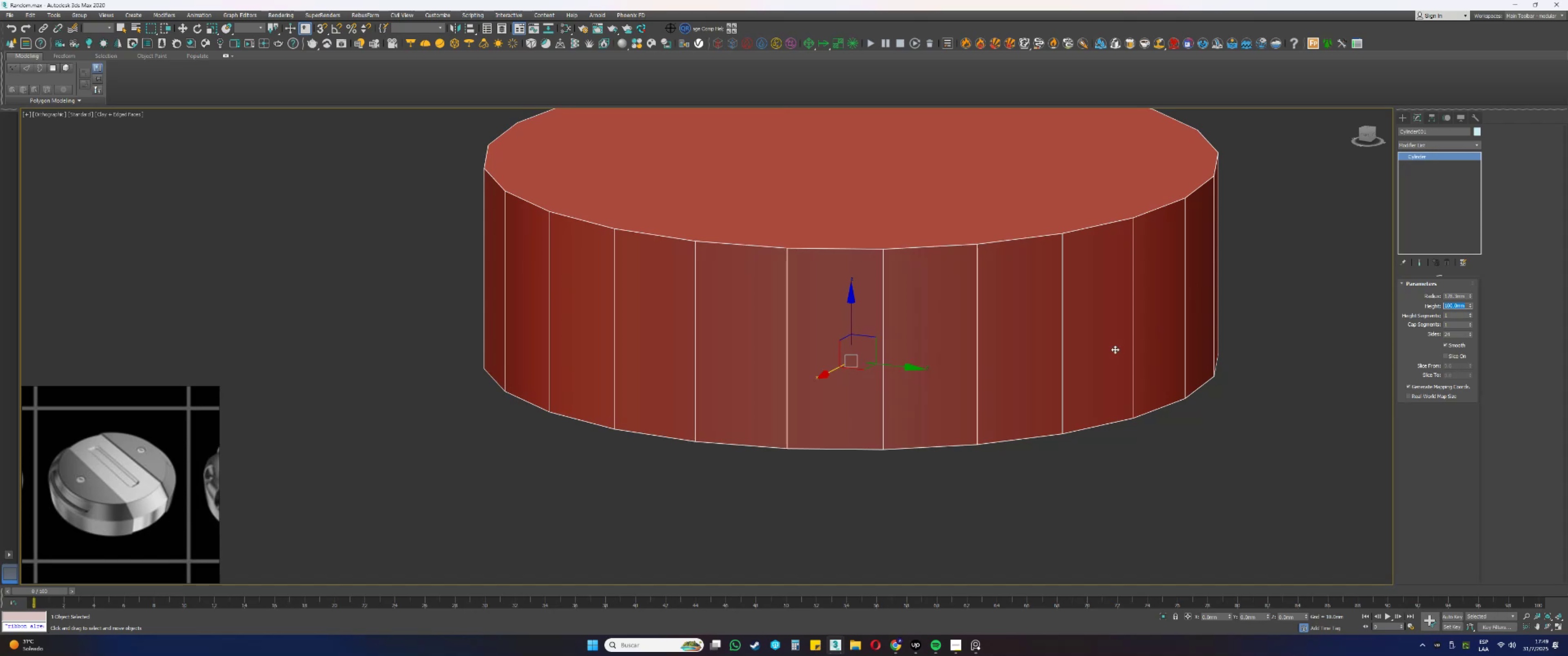 
scroll: coordinate [959, 309], scroll_direction: down, amount: 2.0
 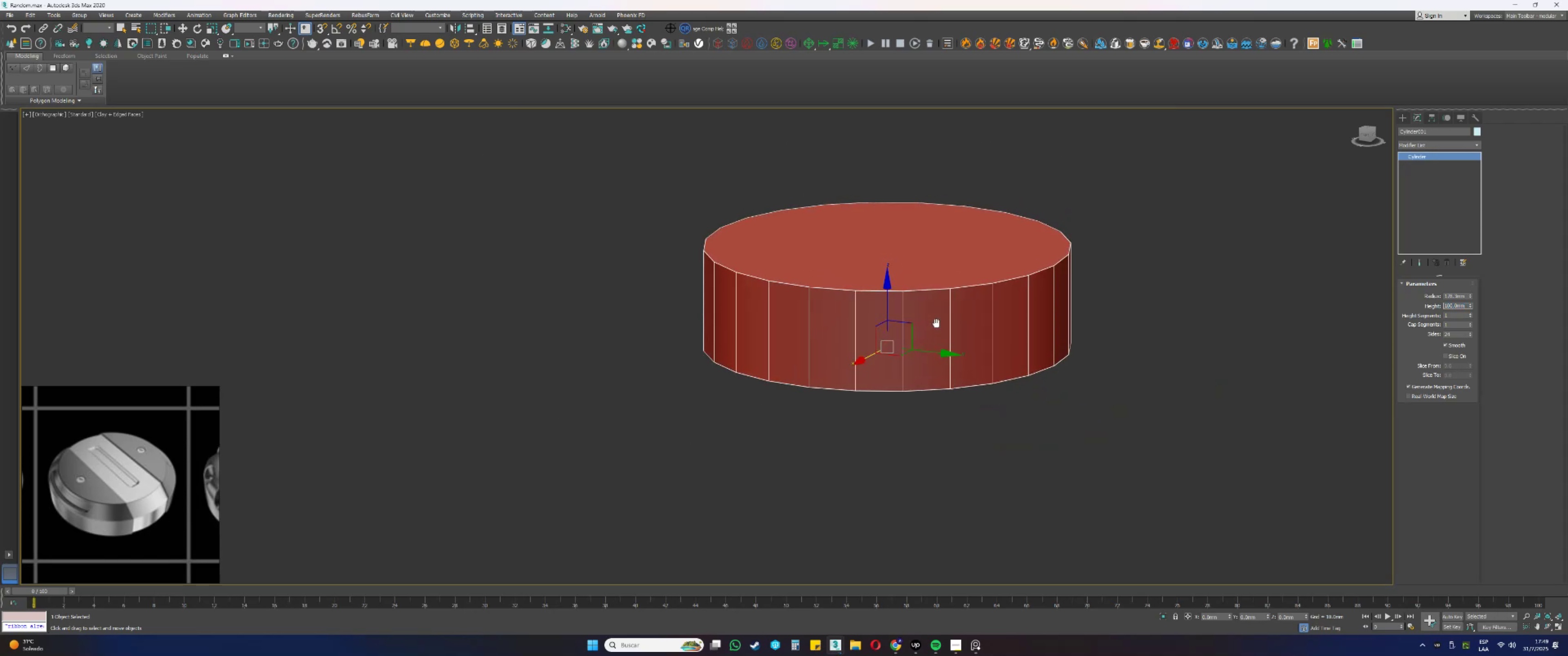 
key(Alt+AltLeft)
 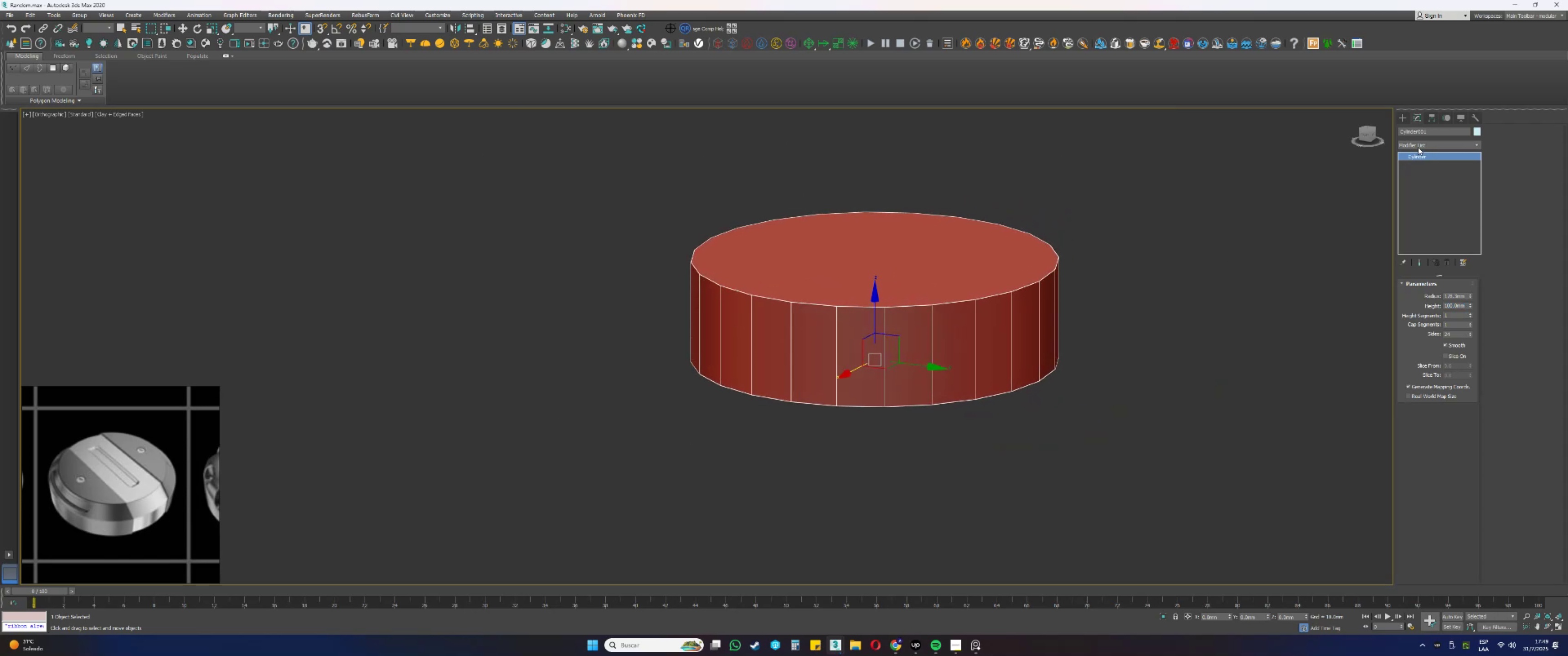 
left_click([1420, 146])
 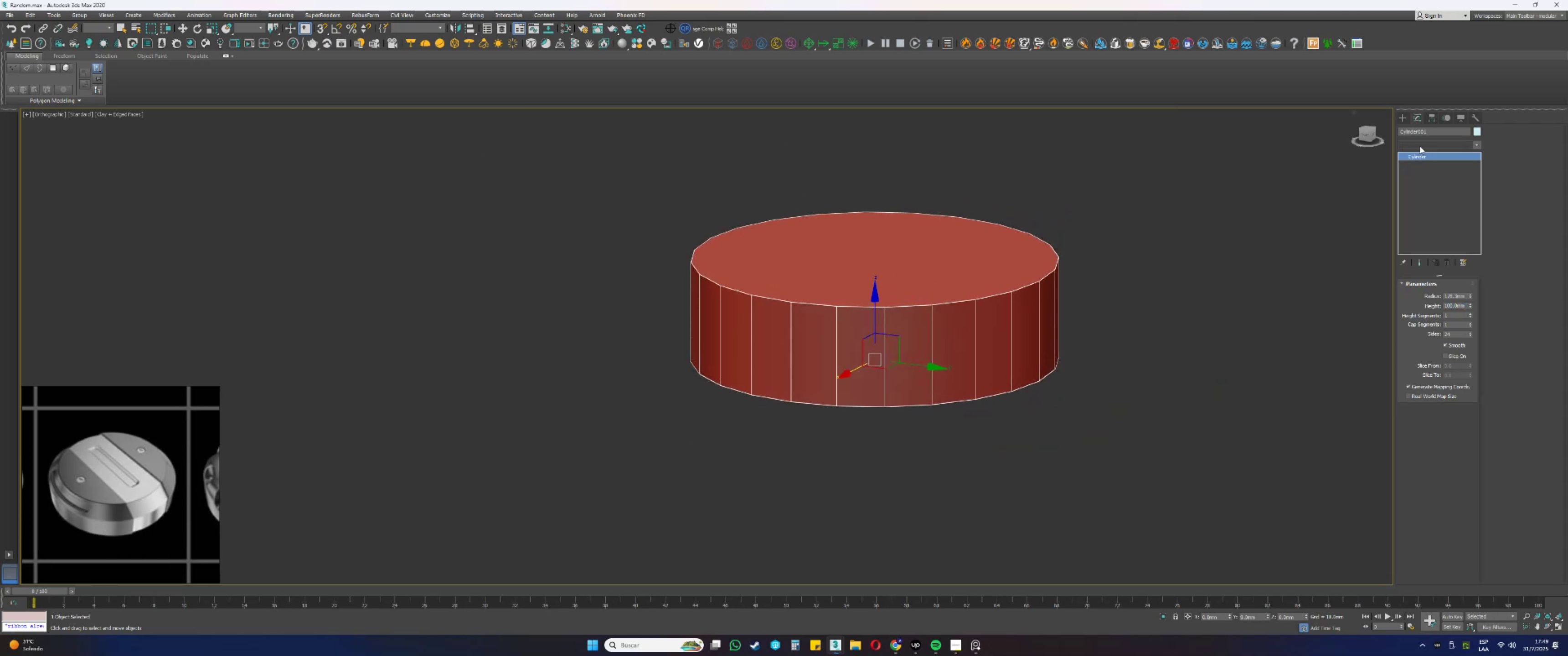 
key(E)
 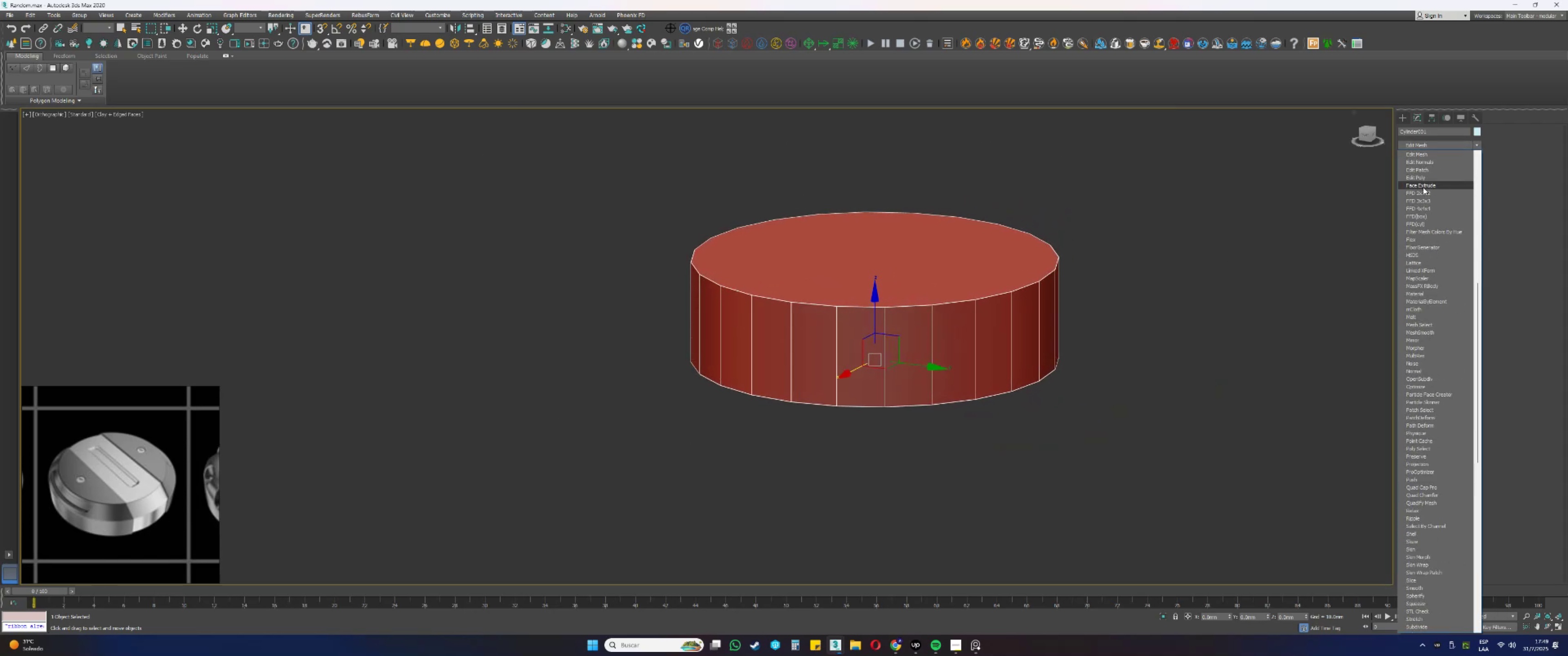 
key(Escape)
 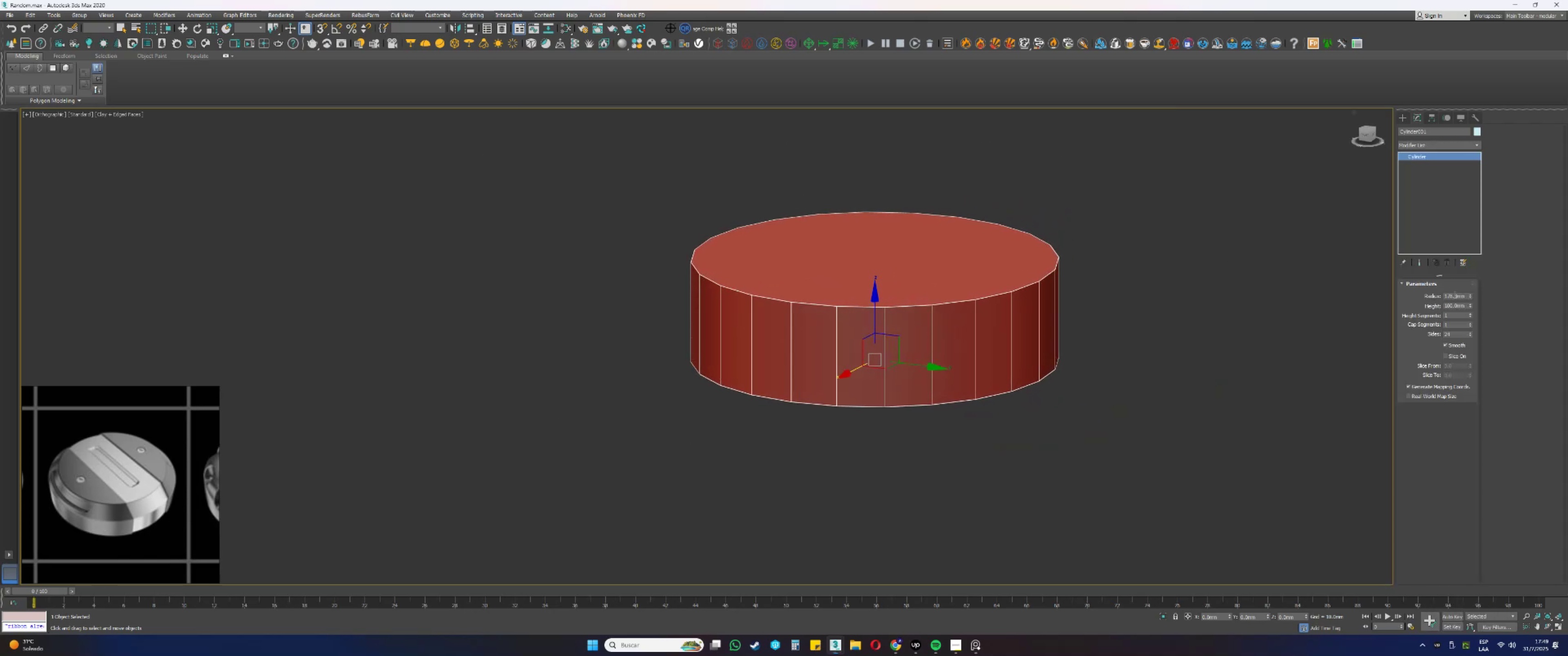 
double_click([1454, 294])
 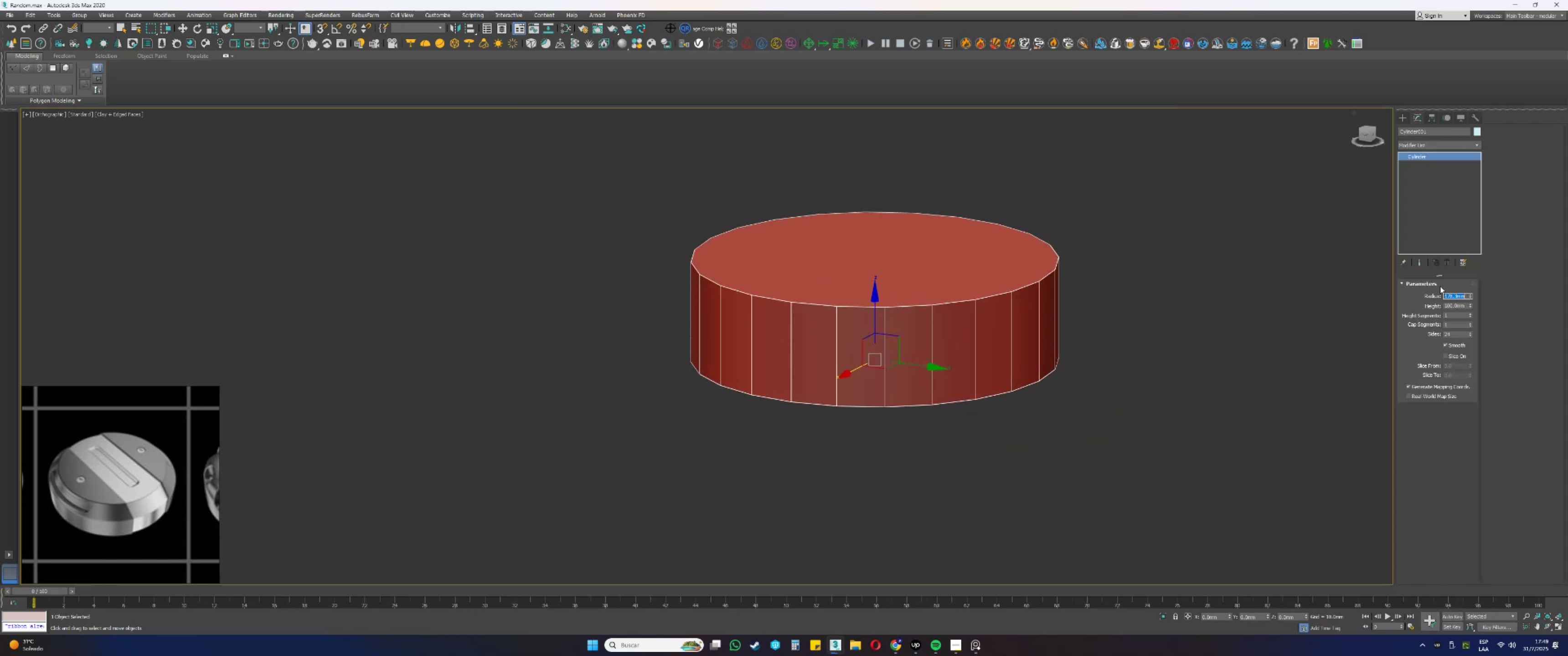 
type(200)
key(NumpadEnter)
type(e4q)
 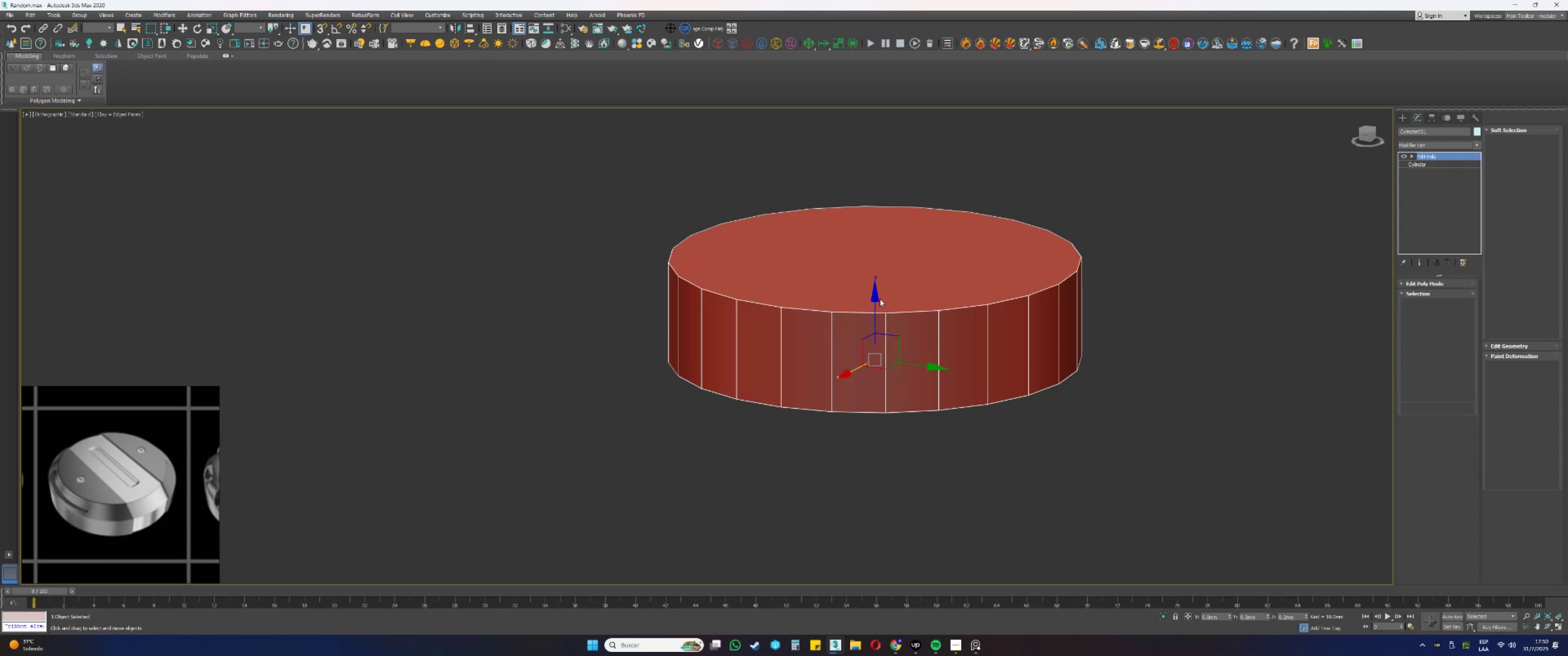 
left_click([885, 296])
 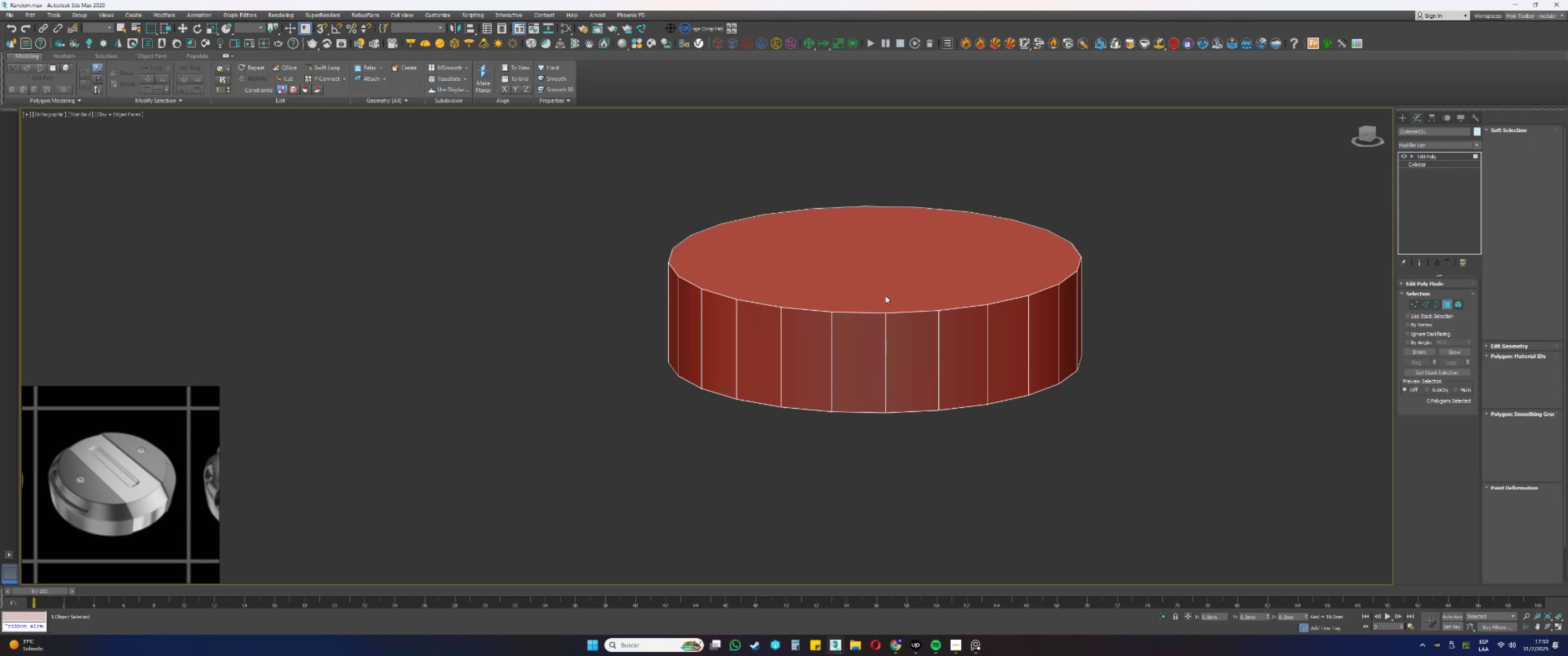 
hold_key(key=AltLeft, duration=0.45)
 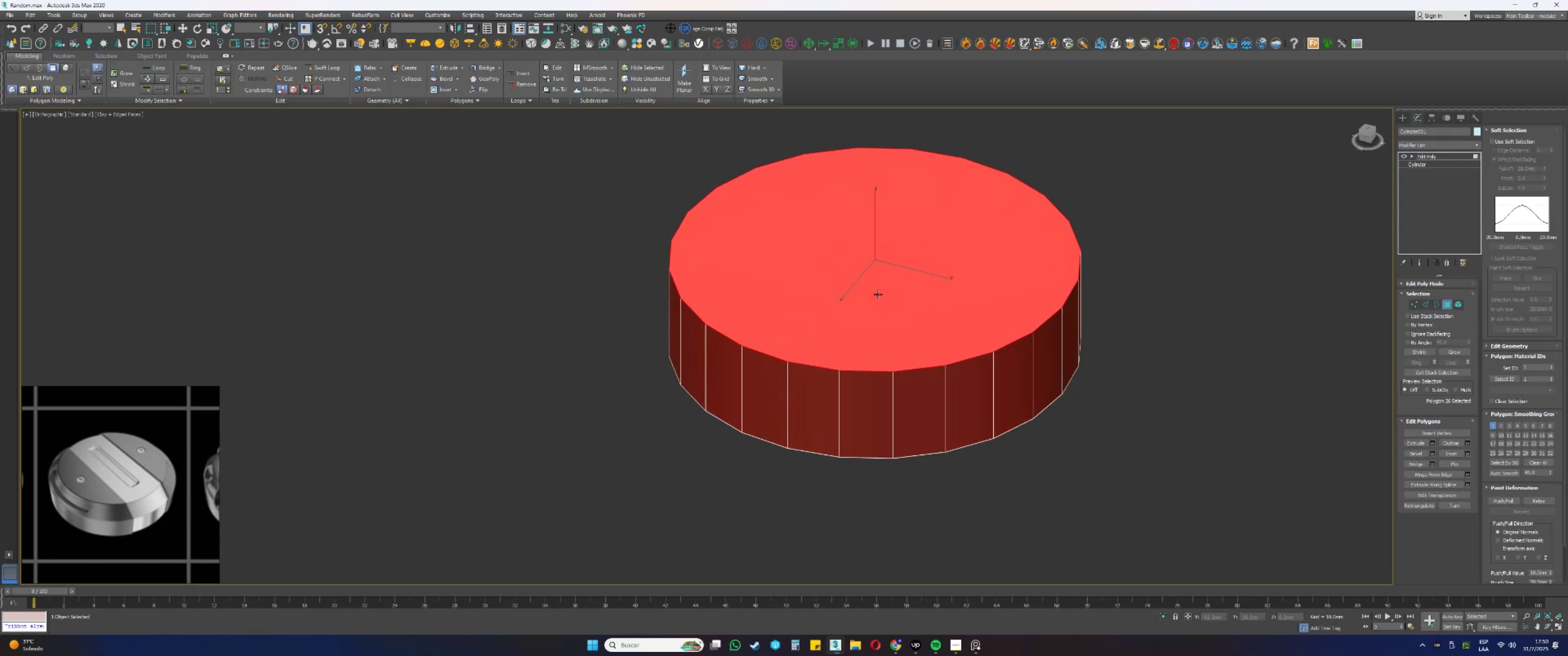 
type([Delete][Delete]3r)
 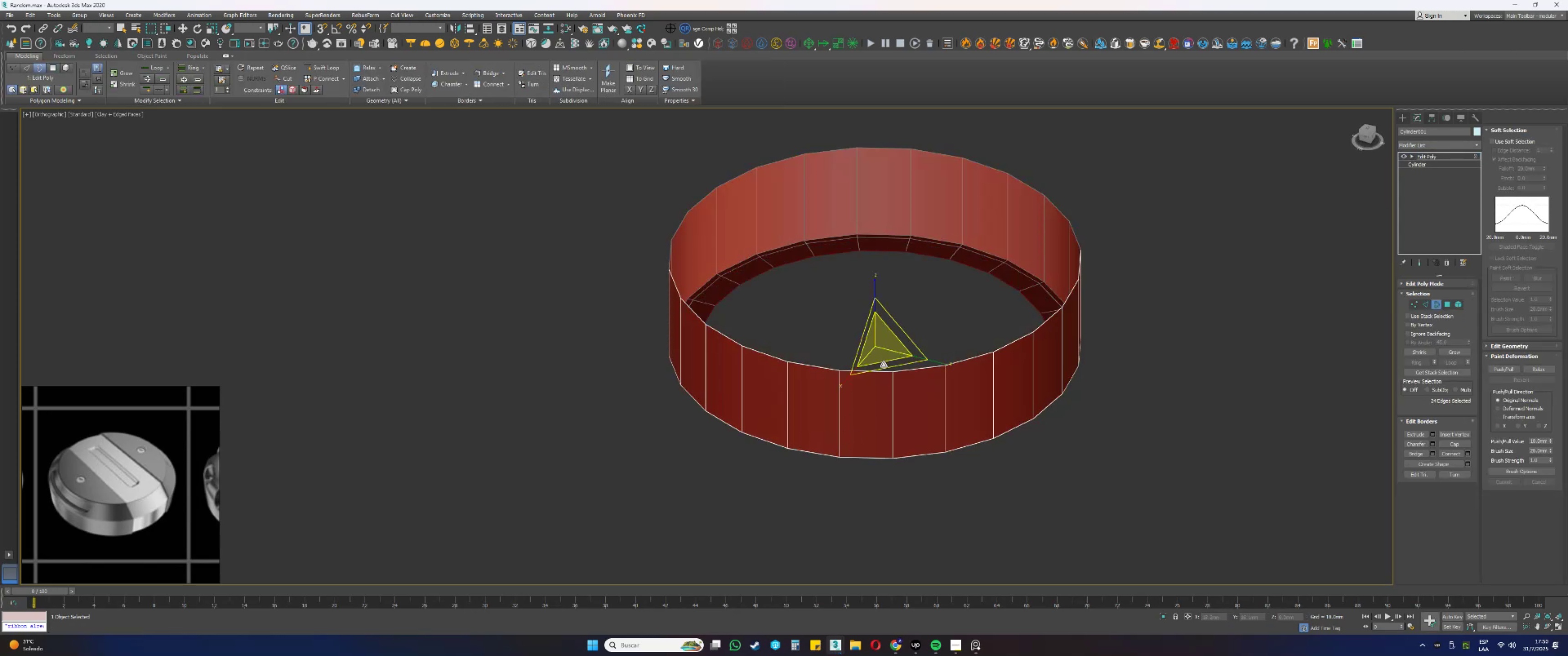 
left_click_drag(start_coordinate=[864, 460], to_coordinate=[849, 450])
 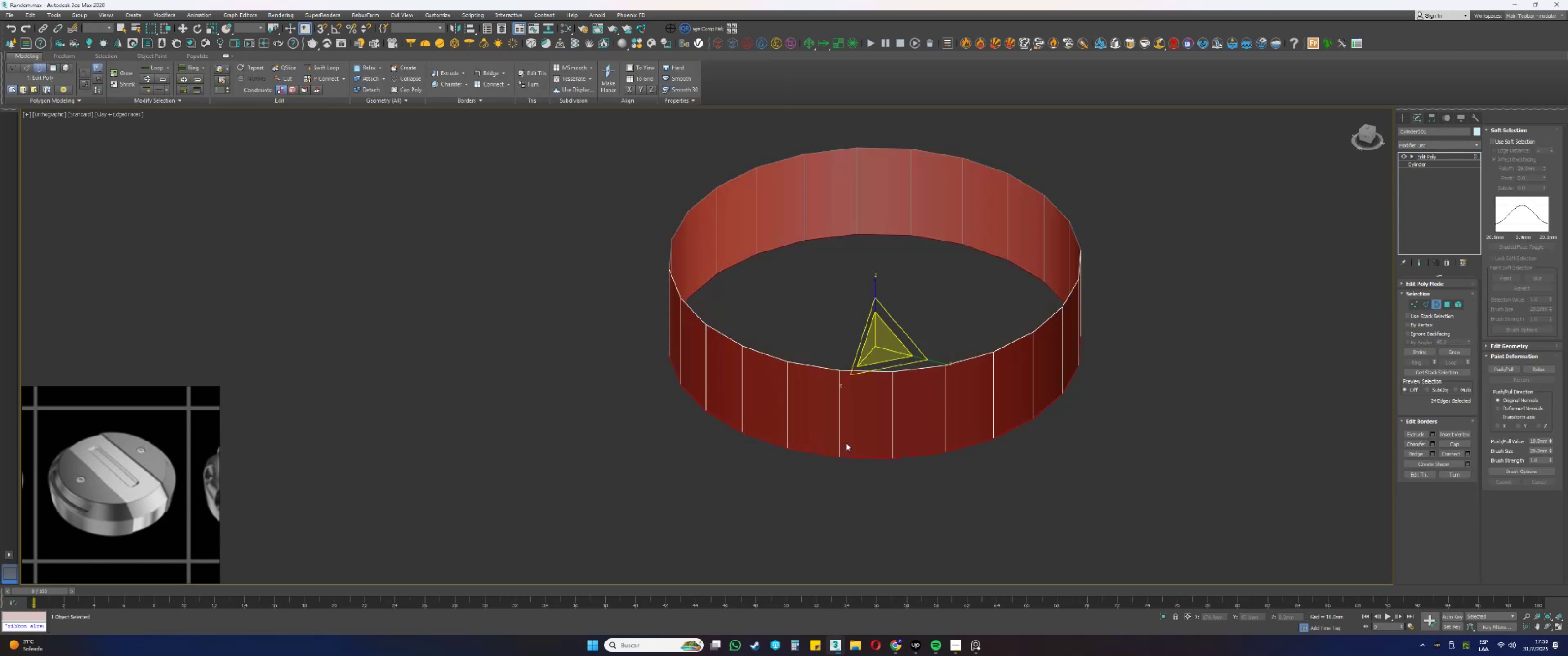 
left_click_drag(start_coordinate=[879, 345], to_coordinate=[881, 351])
 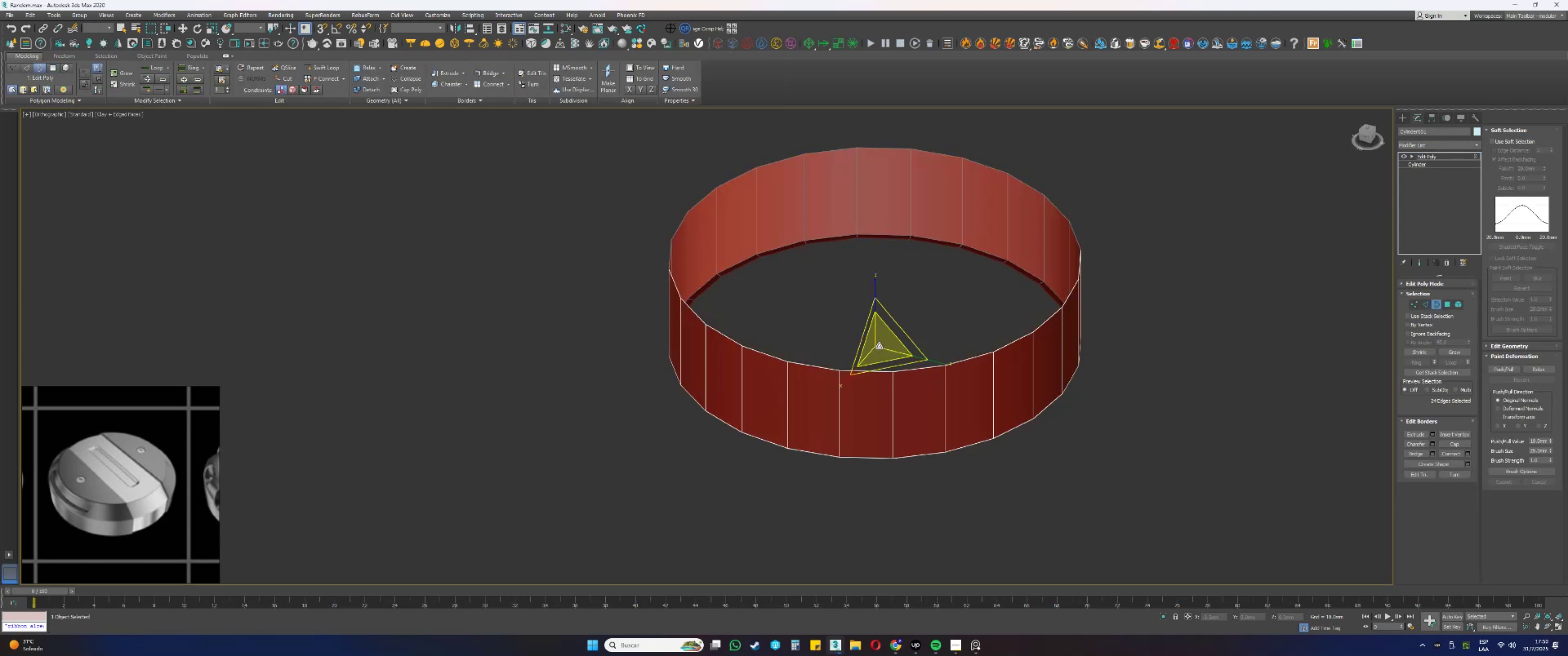 
left_click_drag(start_coordinate=[882, 359], to_coordinate=[886, 368])
 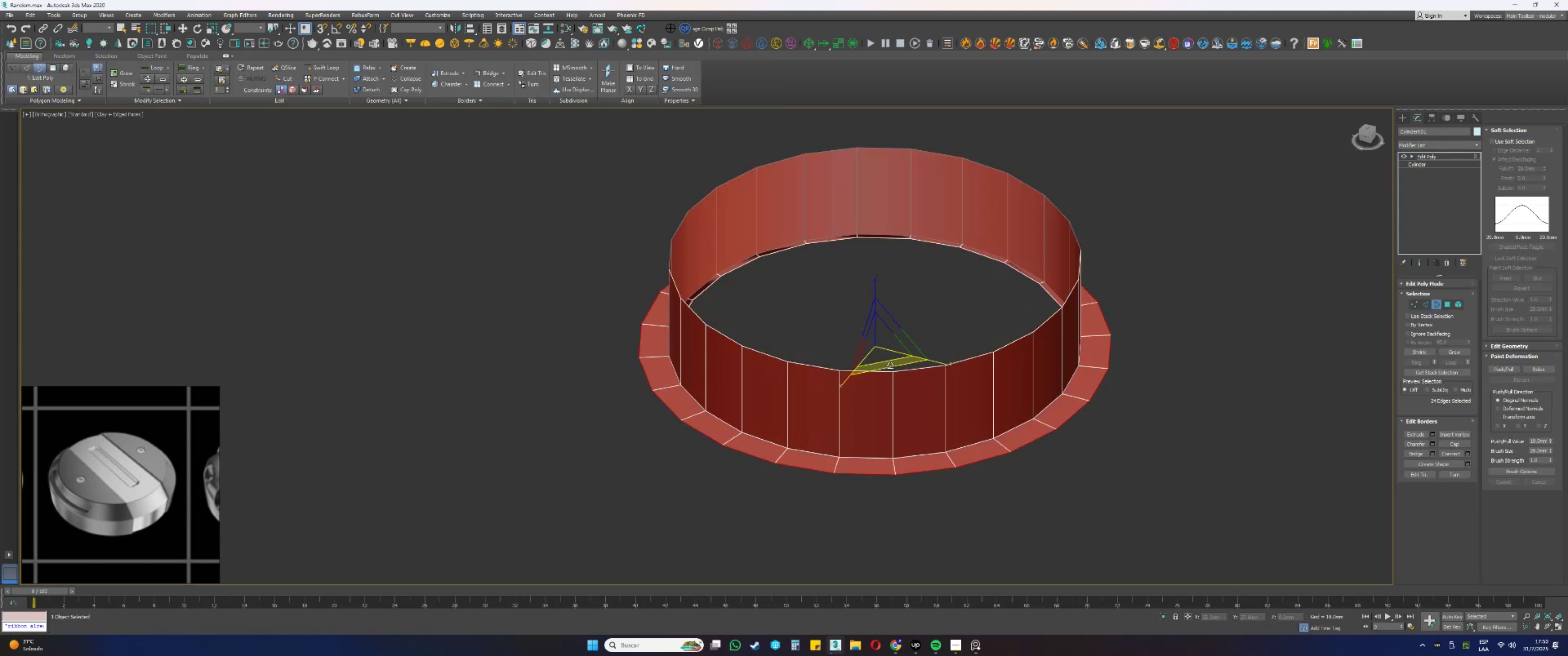 
key(Control+ControlLeft)
 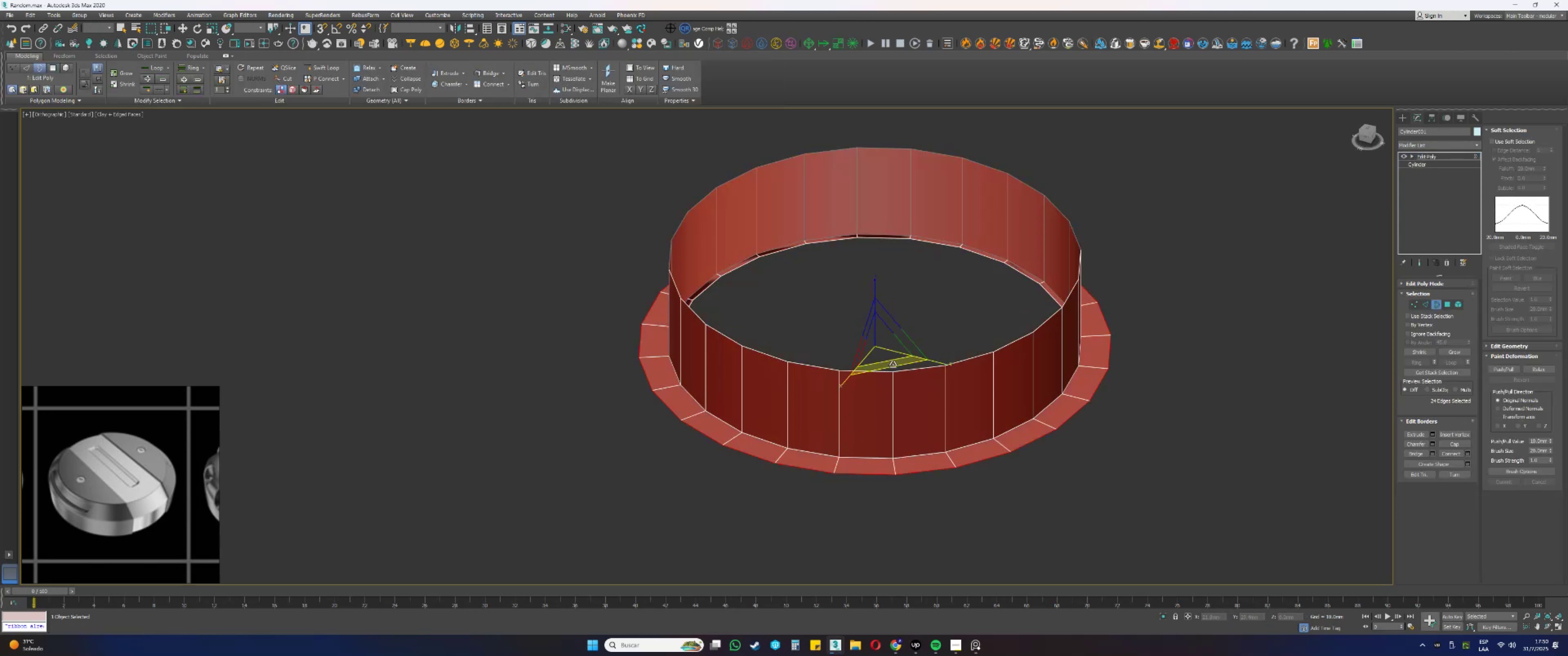 
key(Control+Z)
 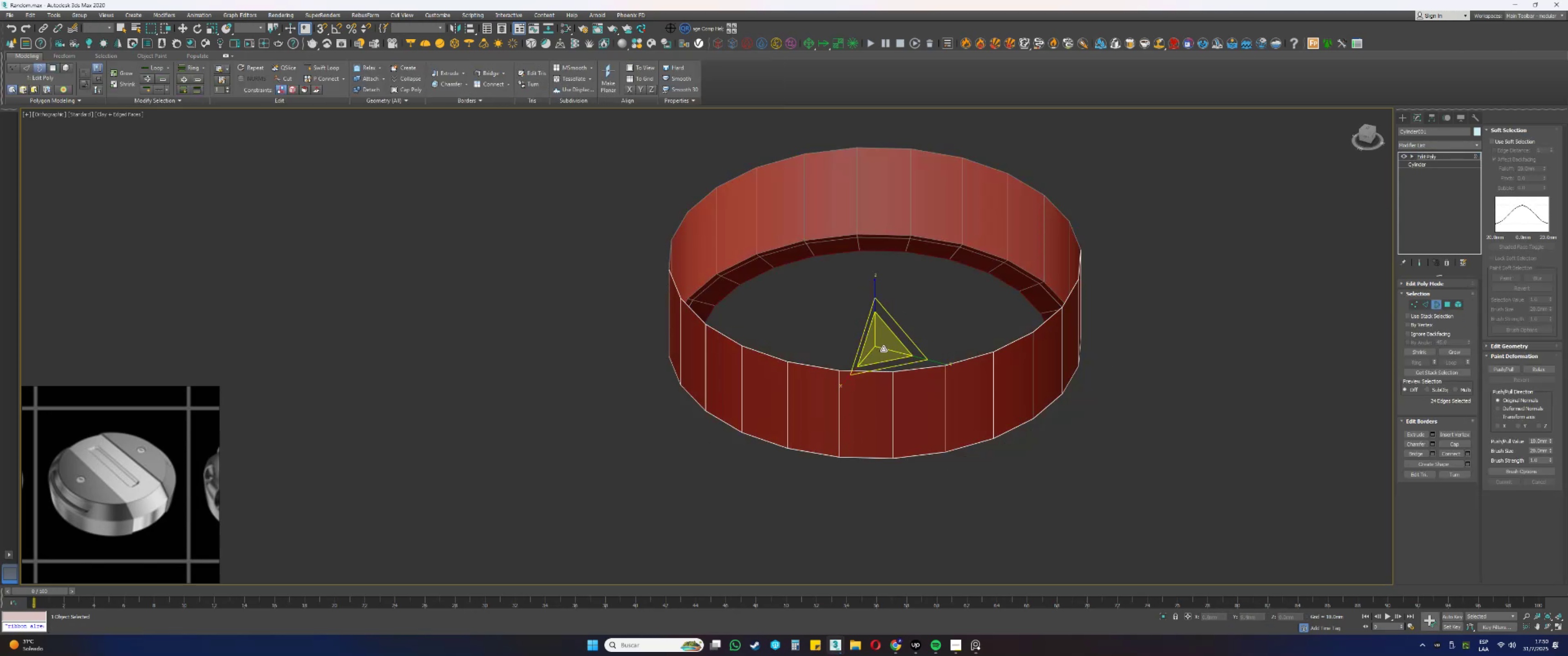 
left_click_drag(start_coordinate=[789, 348], to_coordinate=[779, 360])
 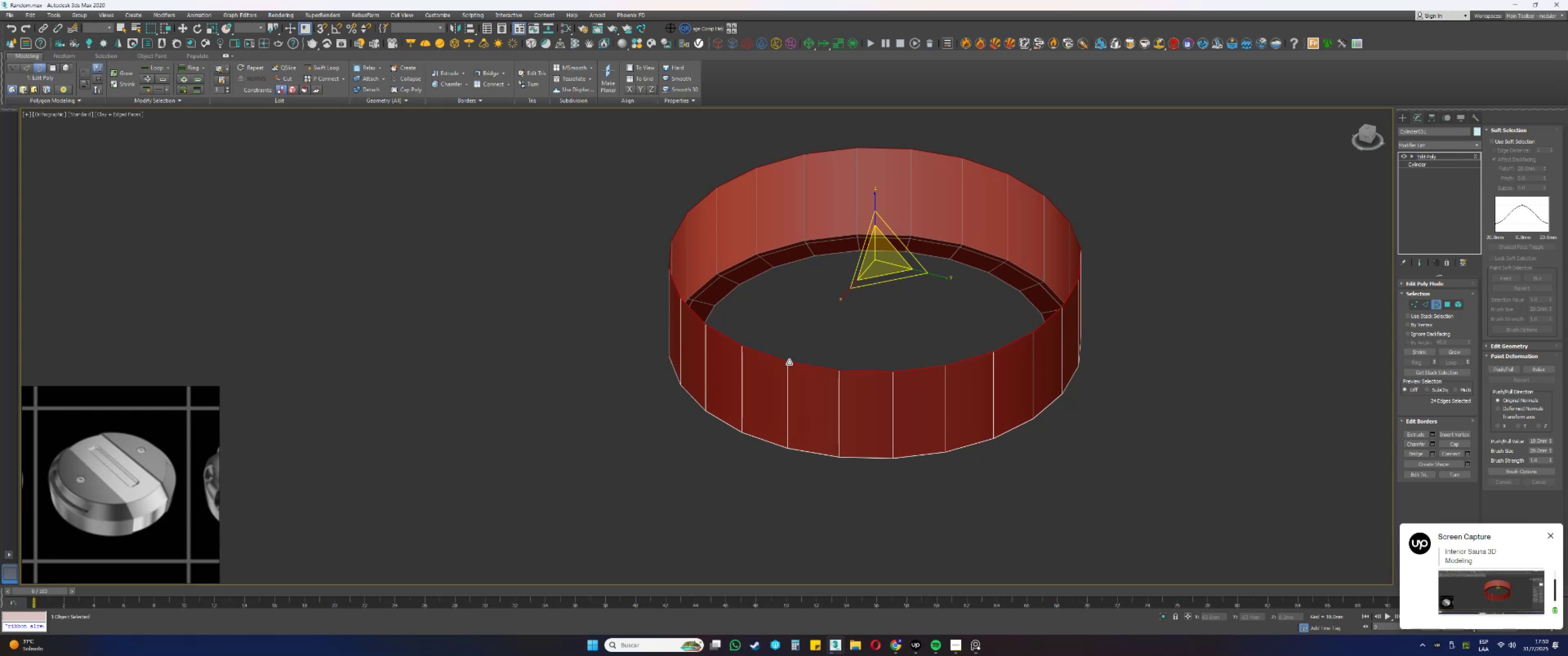 
wait(19.04)
 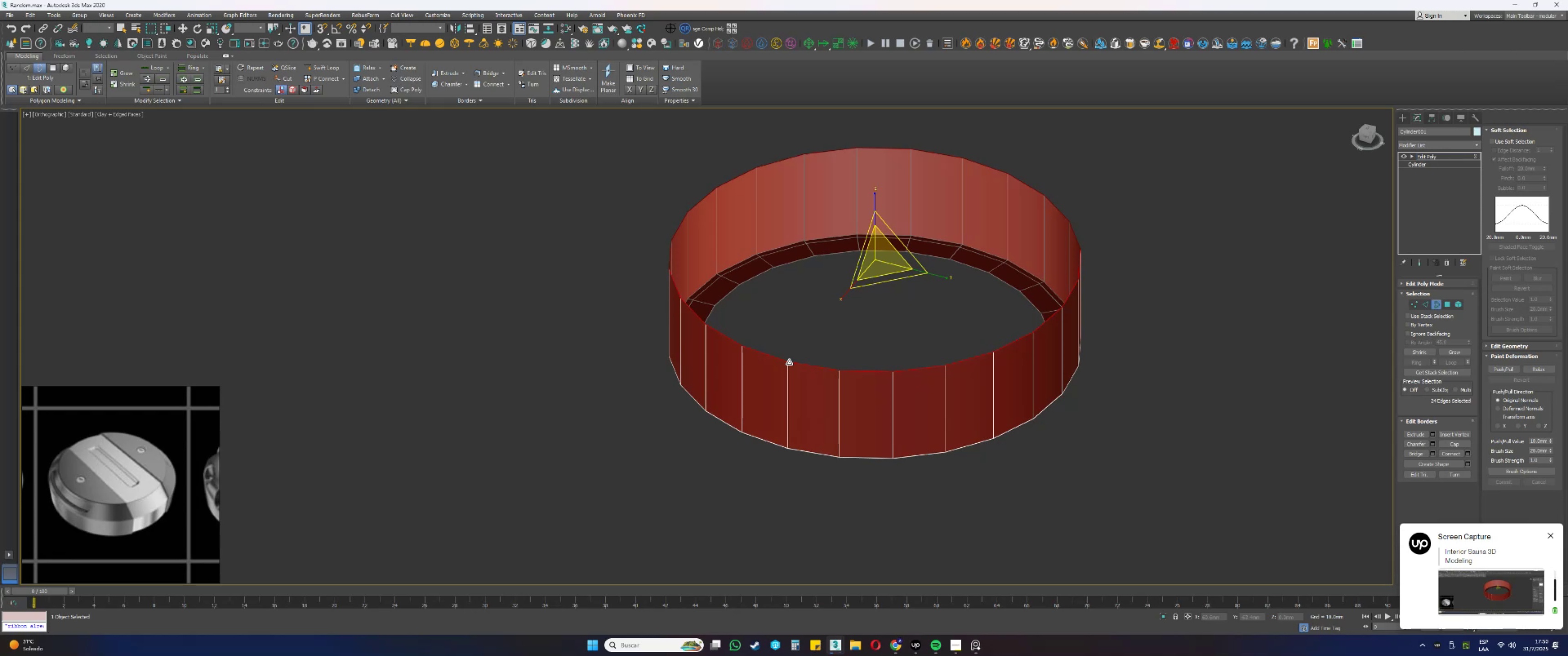 
left_click([916, 648])
 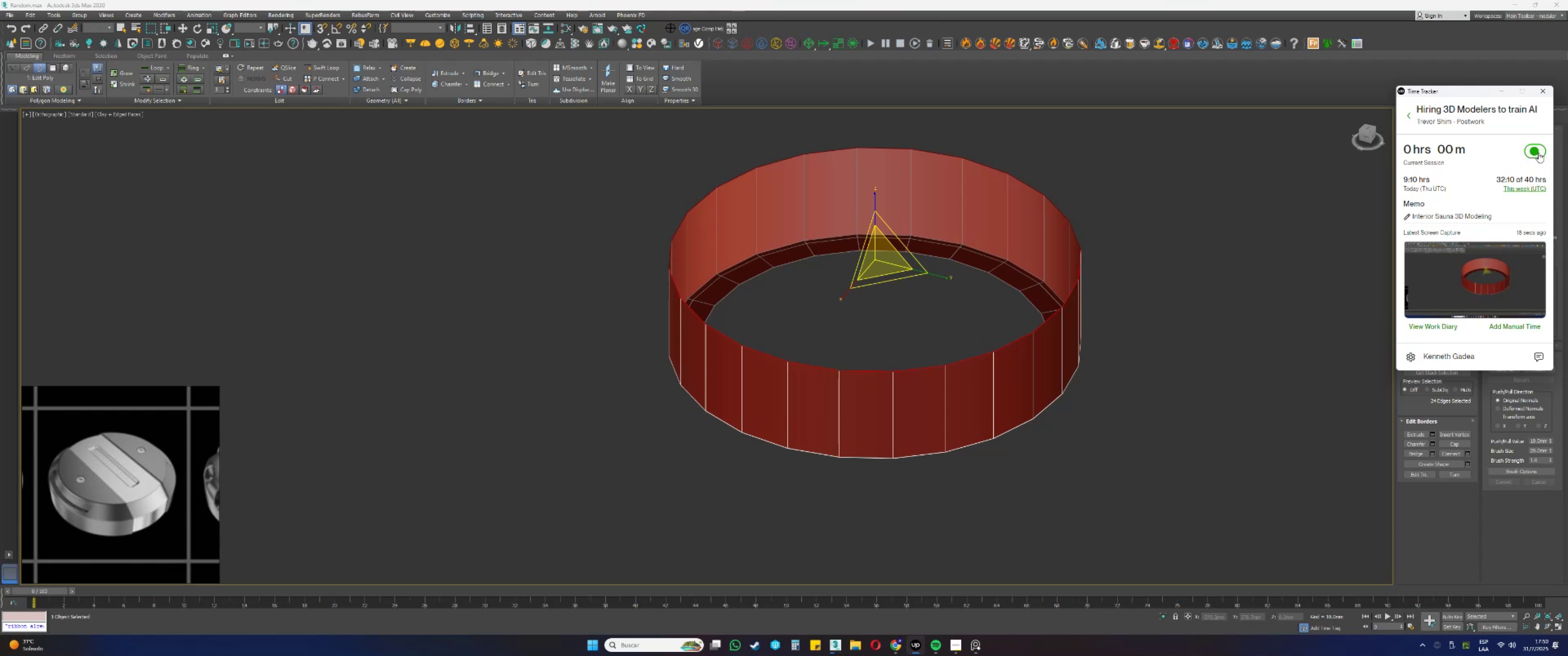 